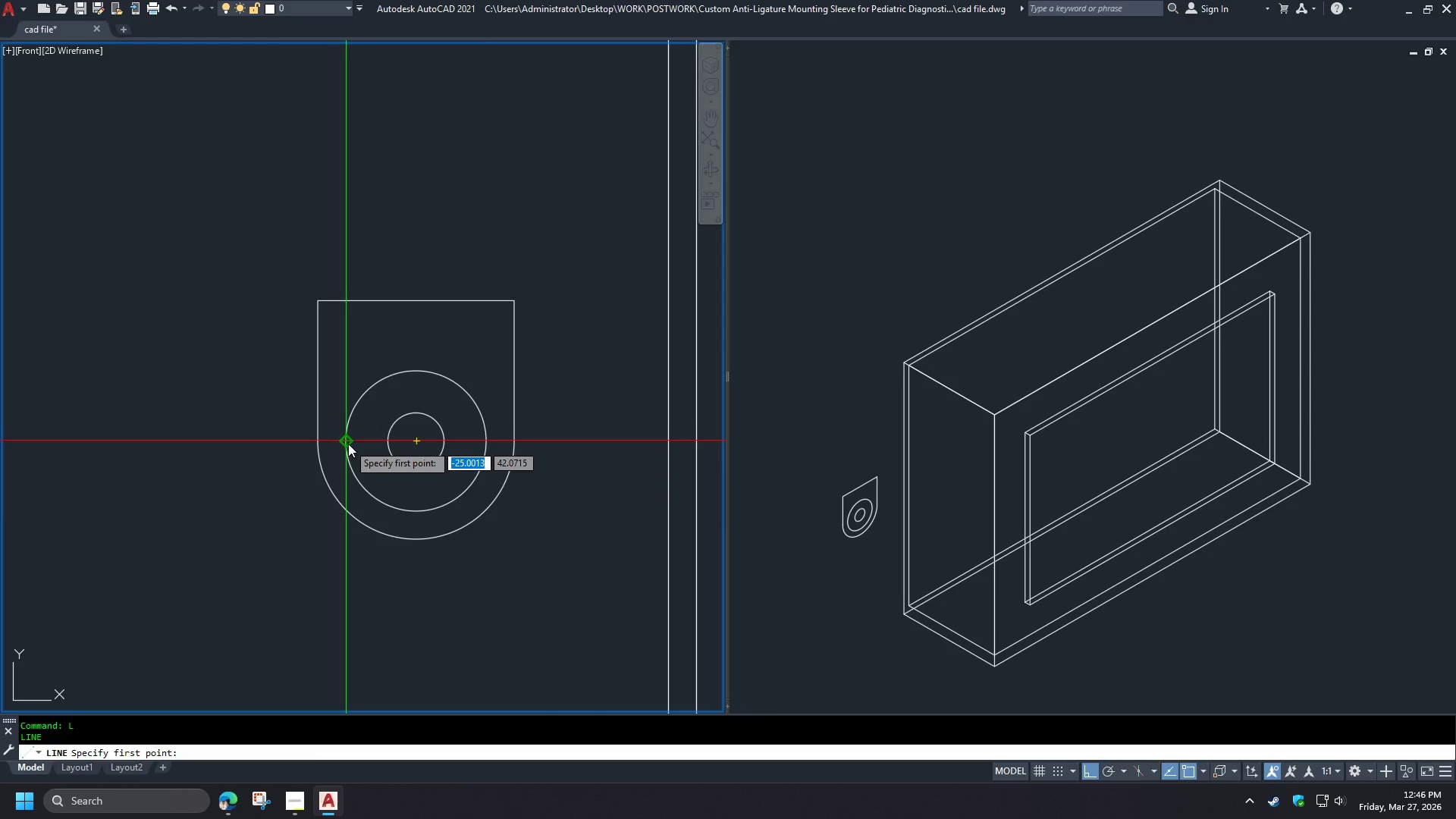 
left_click_drag(start_coordinate=[348, 444], to_coordinate=[348, 440])
 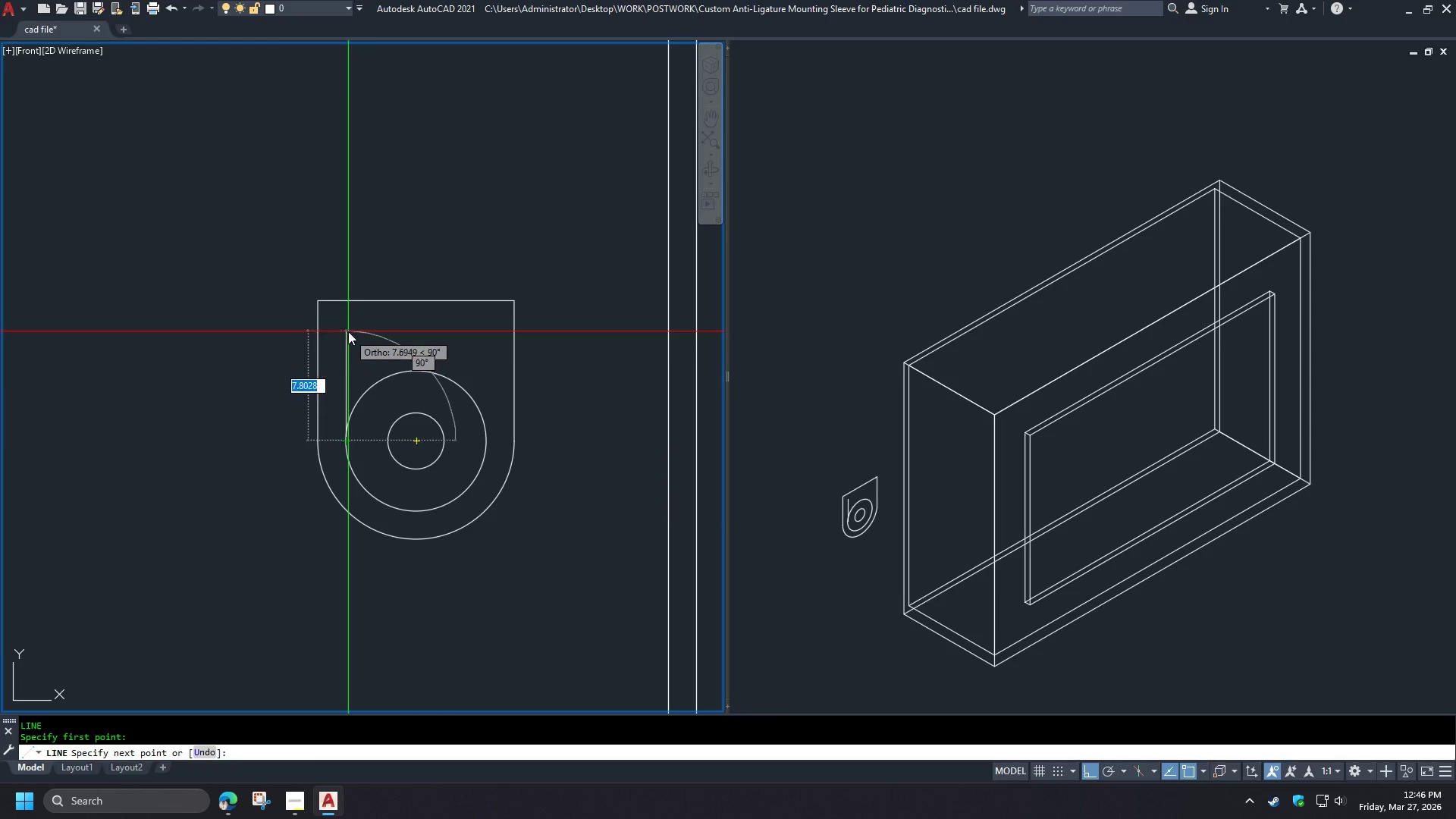 
double_click([347, 331])
 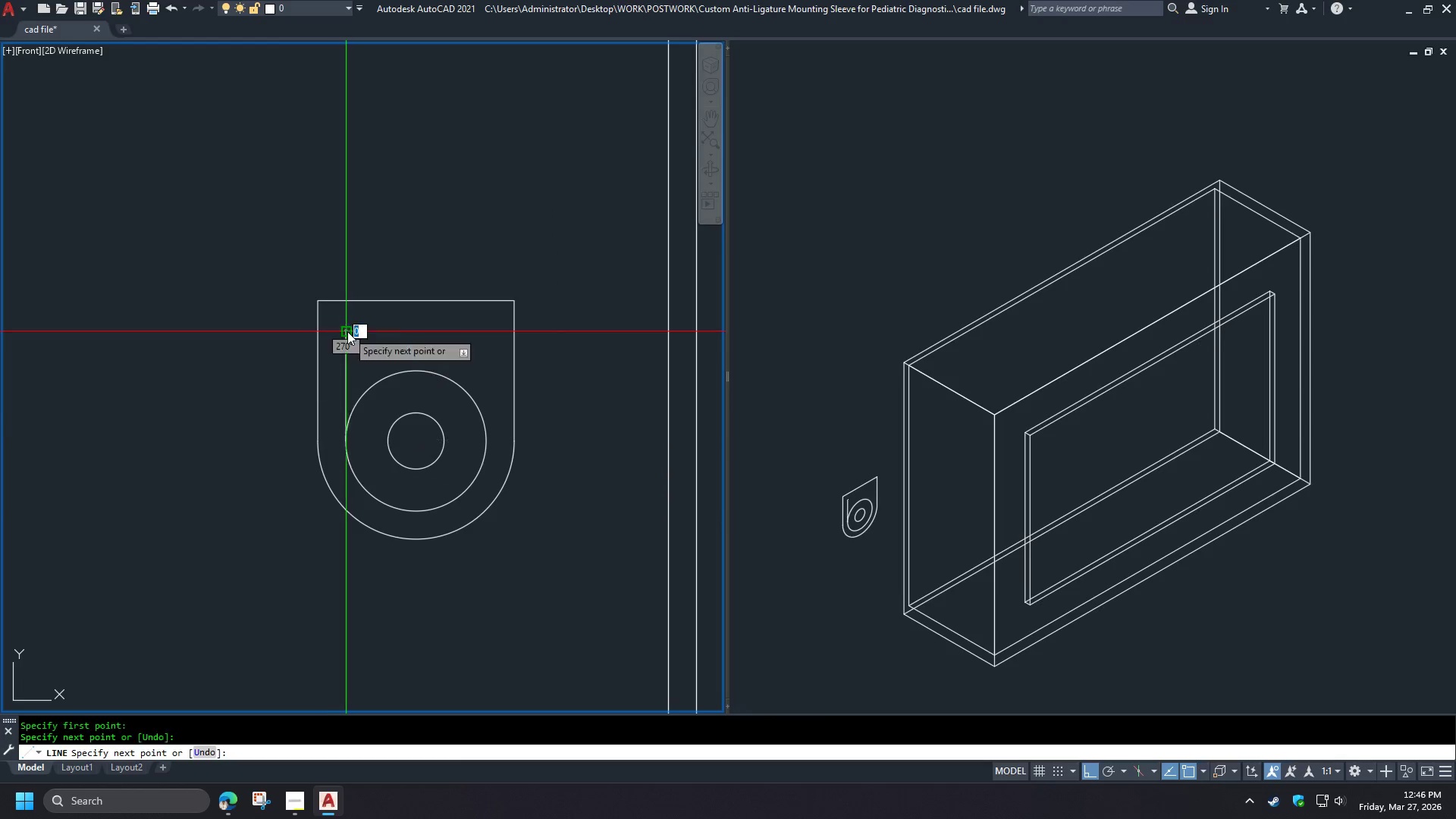 
key(Space)
 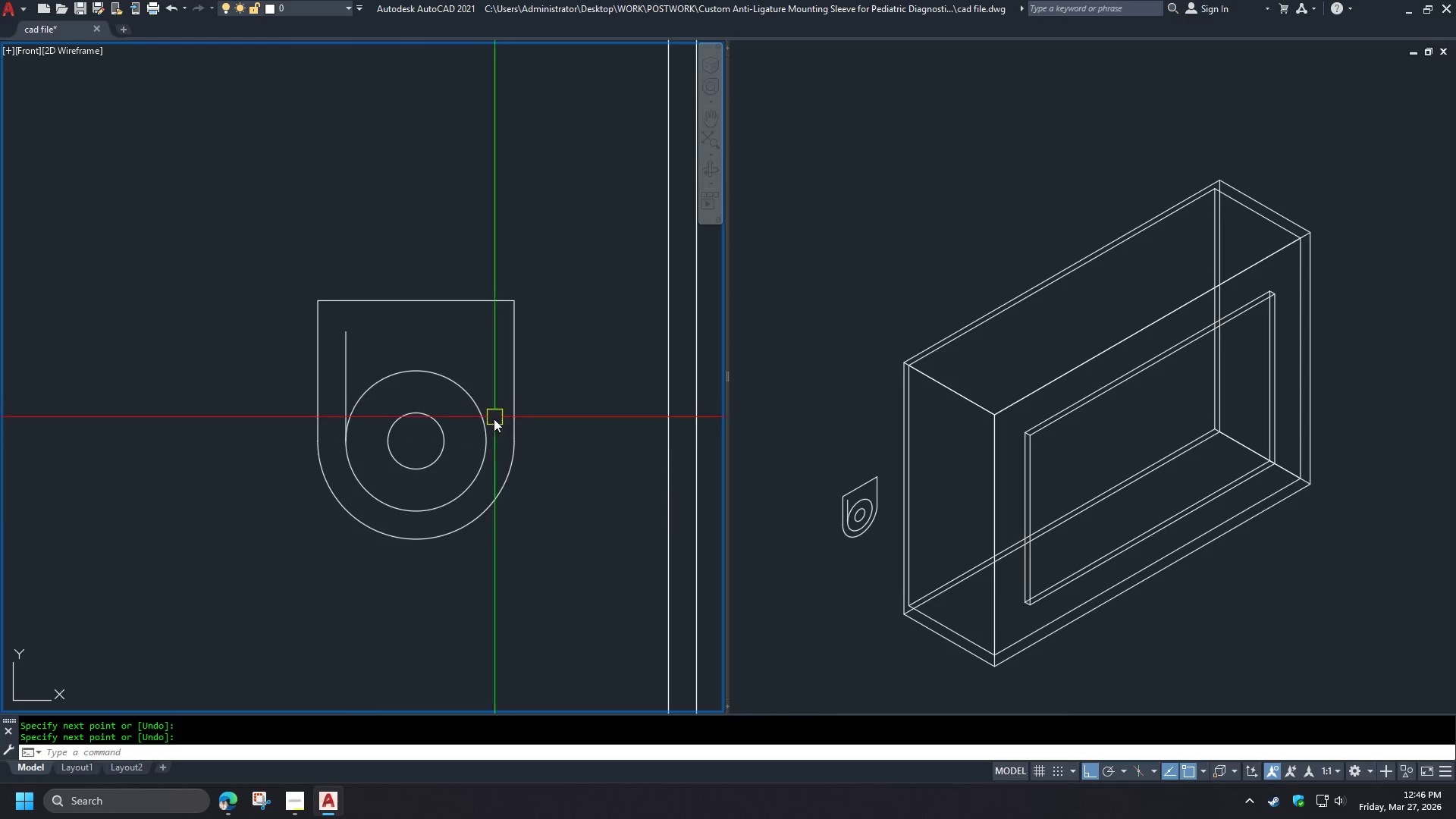 
key(Space)
 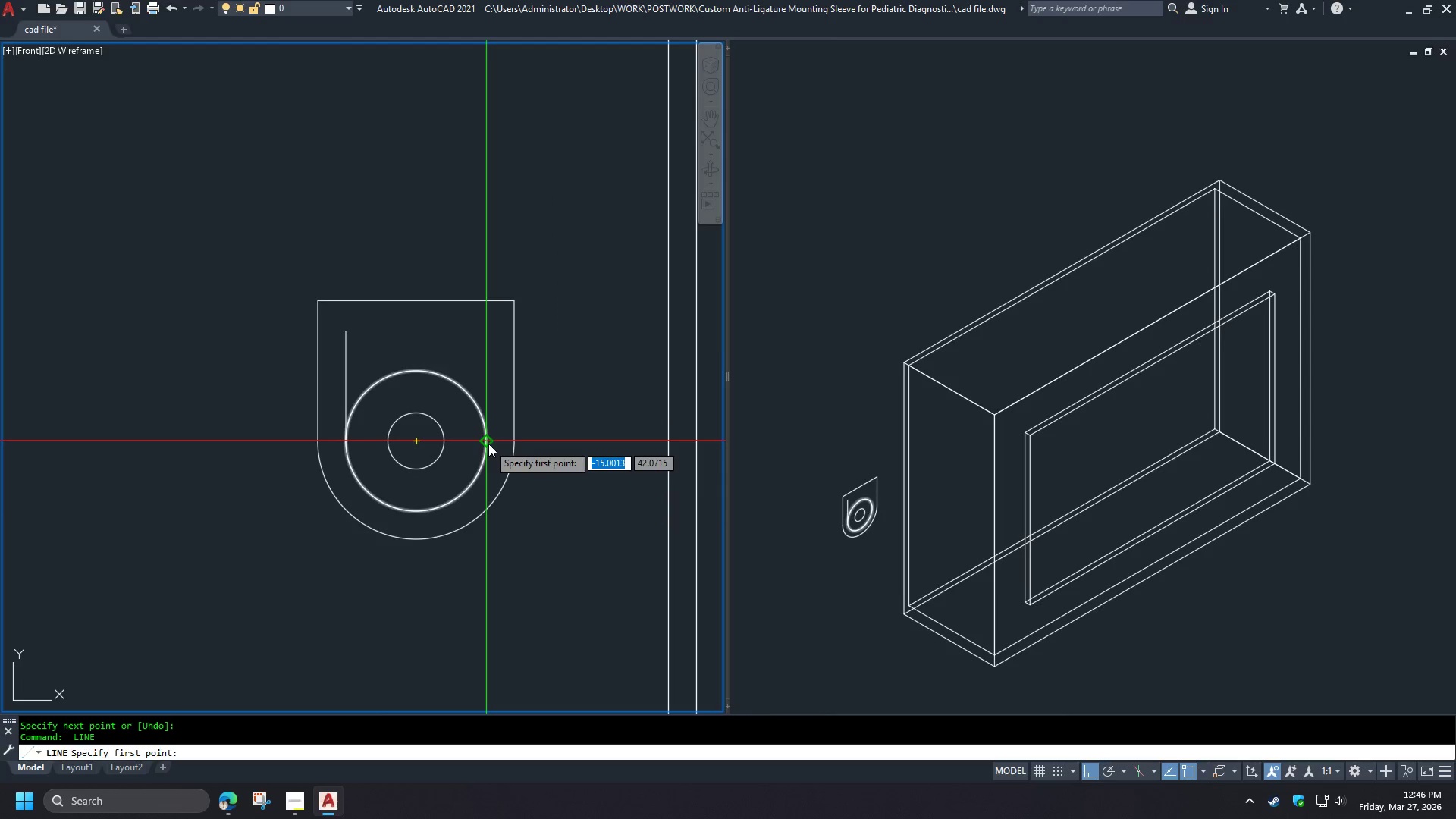 
left_click_drag(start_coordinate=[488, 444], to_coordinate=[489, 439])
 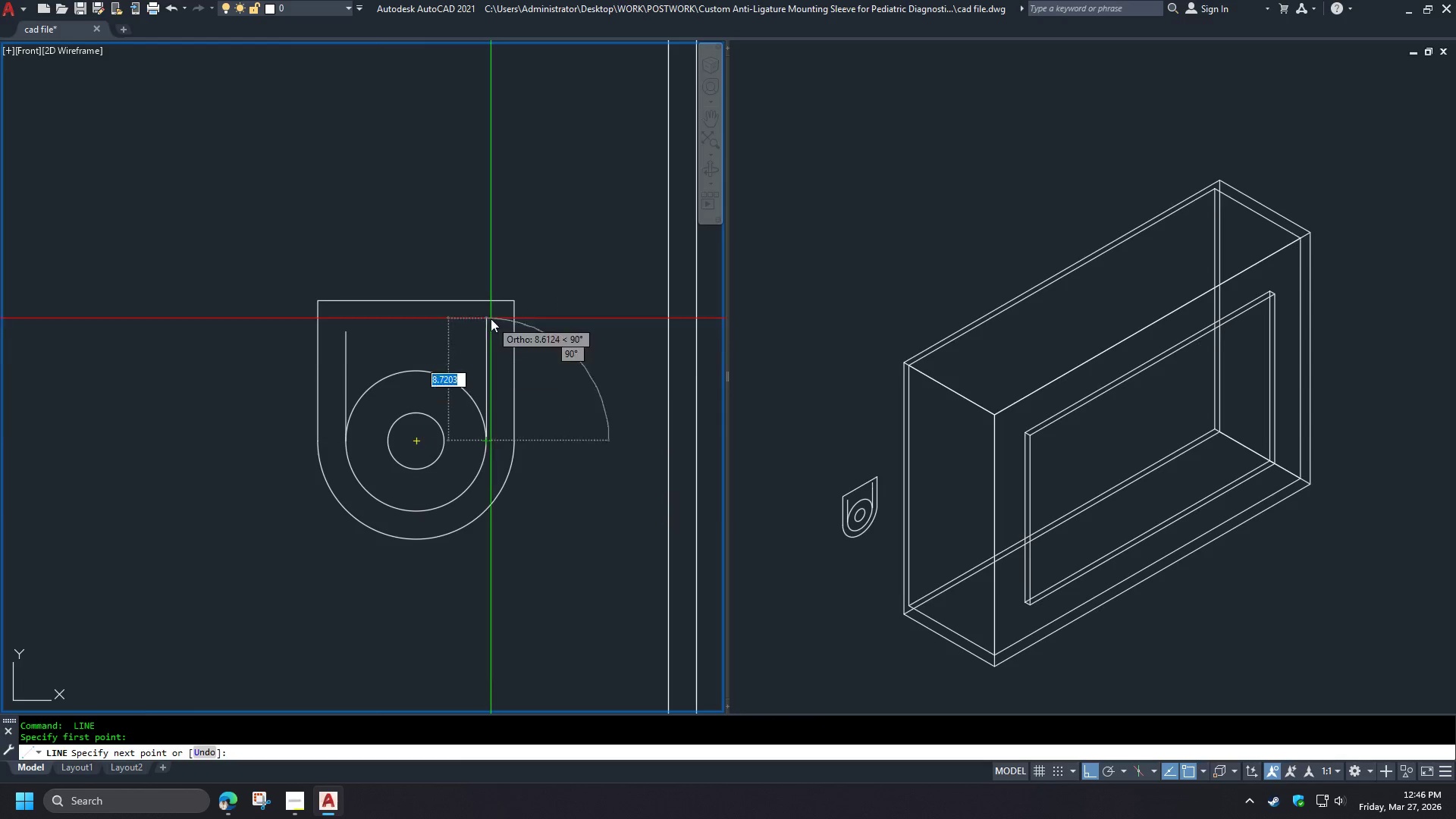 
double_click([491, 318])
 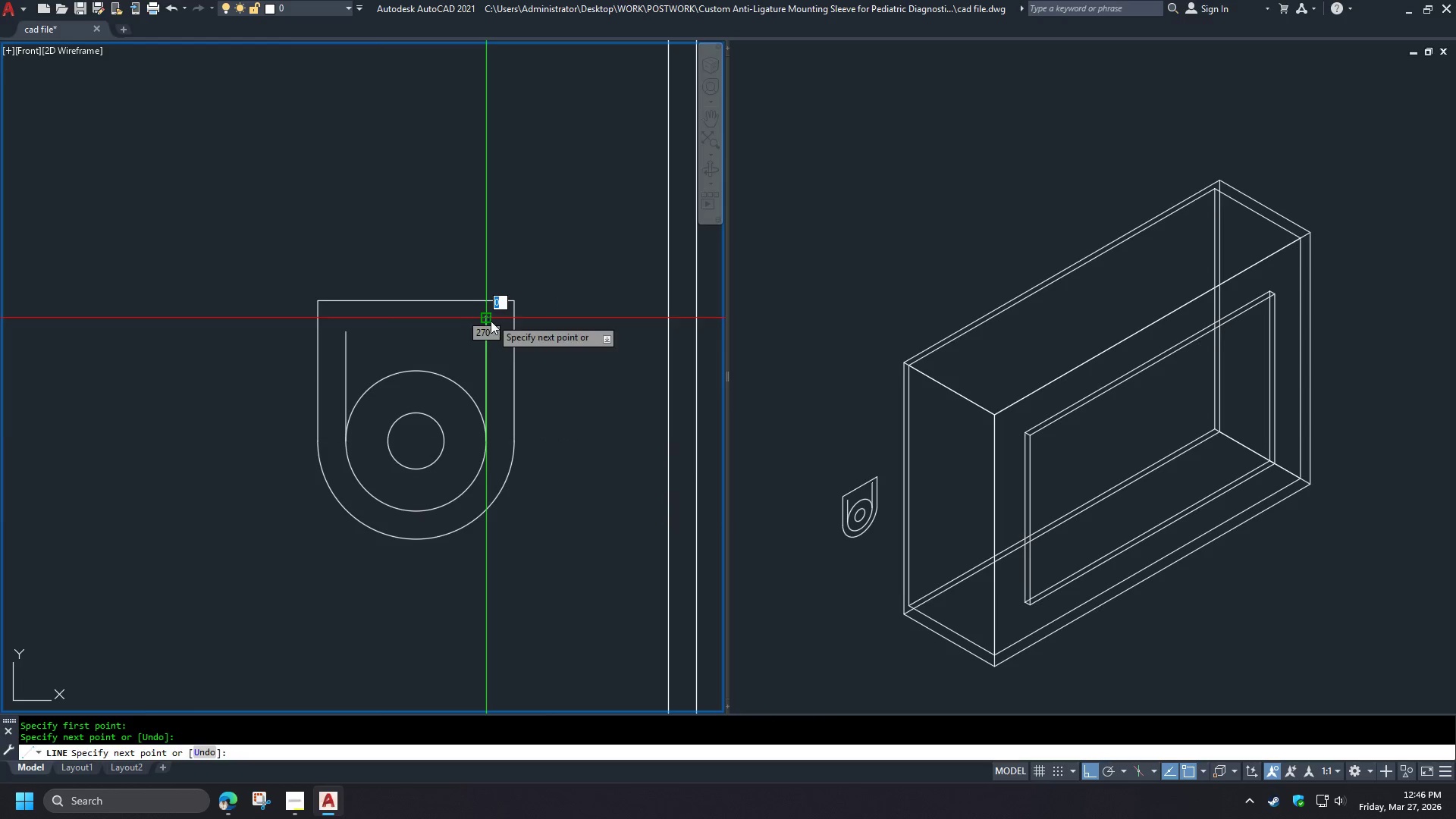 
type( br f )
 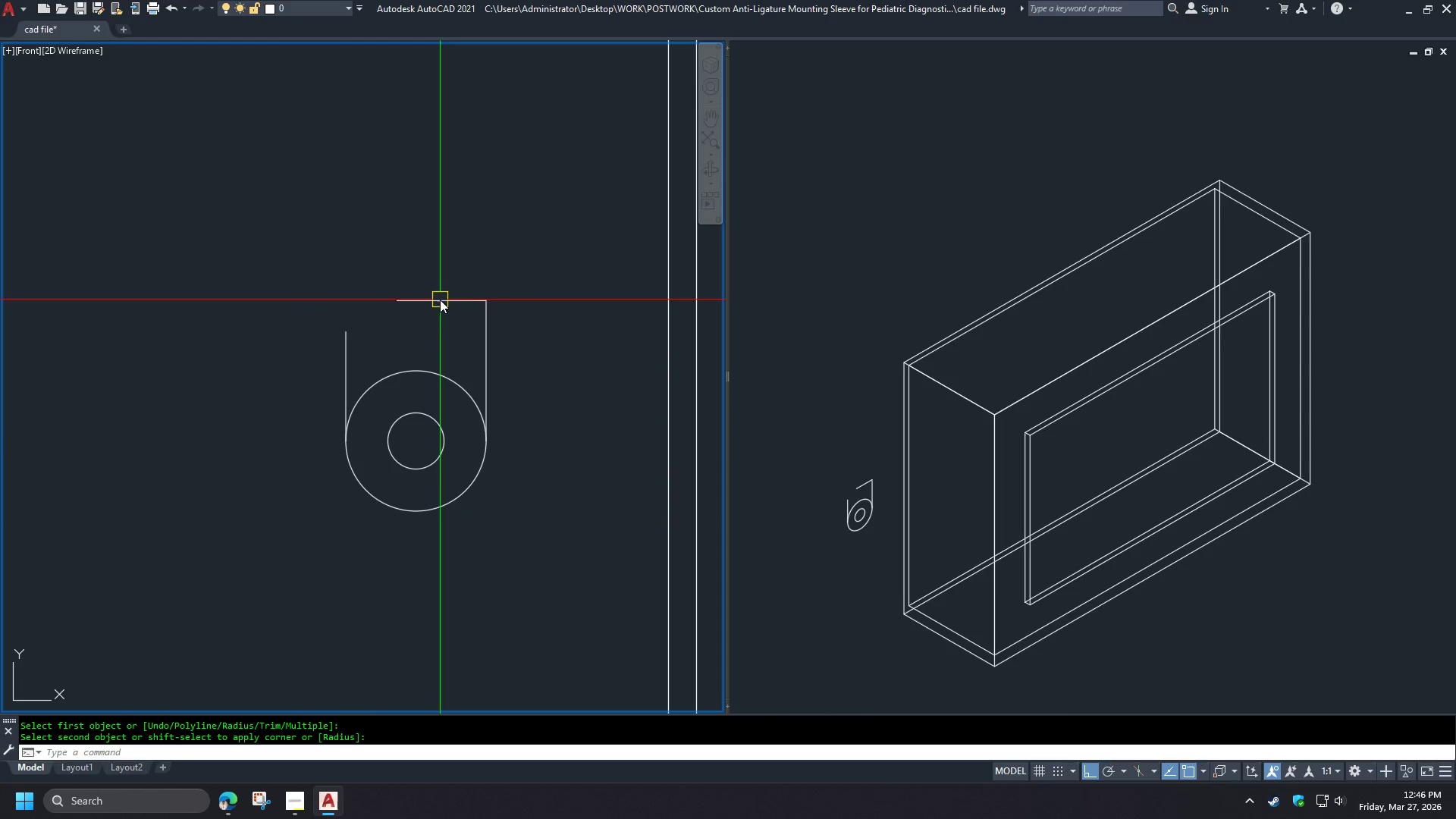 
left_click_drag(start_coordinate=[373, 303], to_coordinate=[381, 304])
 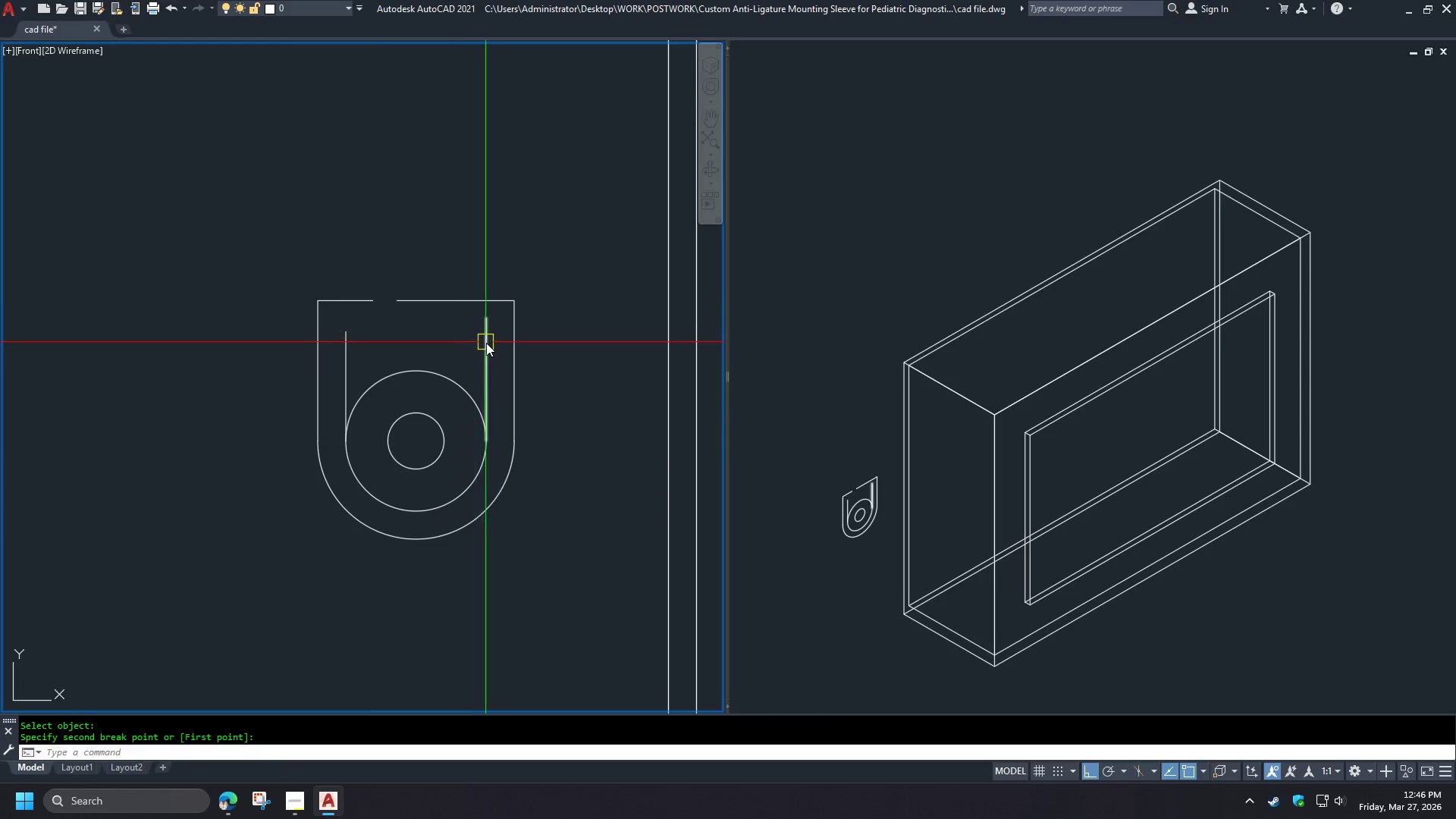 
left_click([486, 344])
 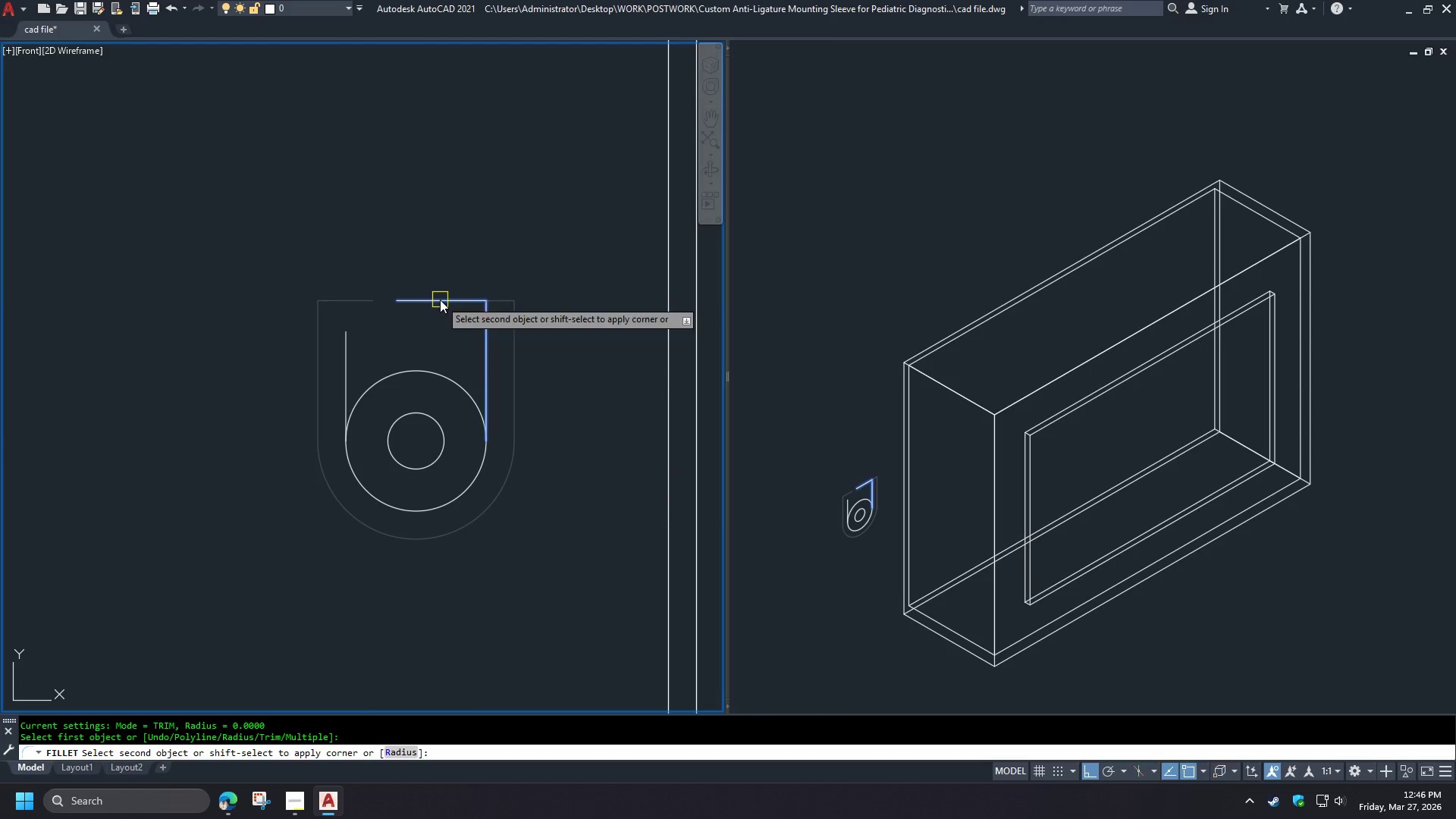 
double_click([440, 300])
 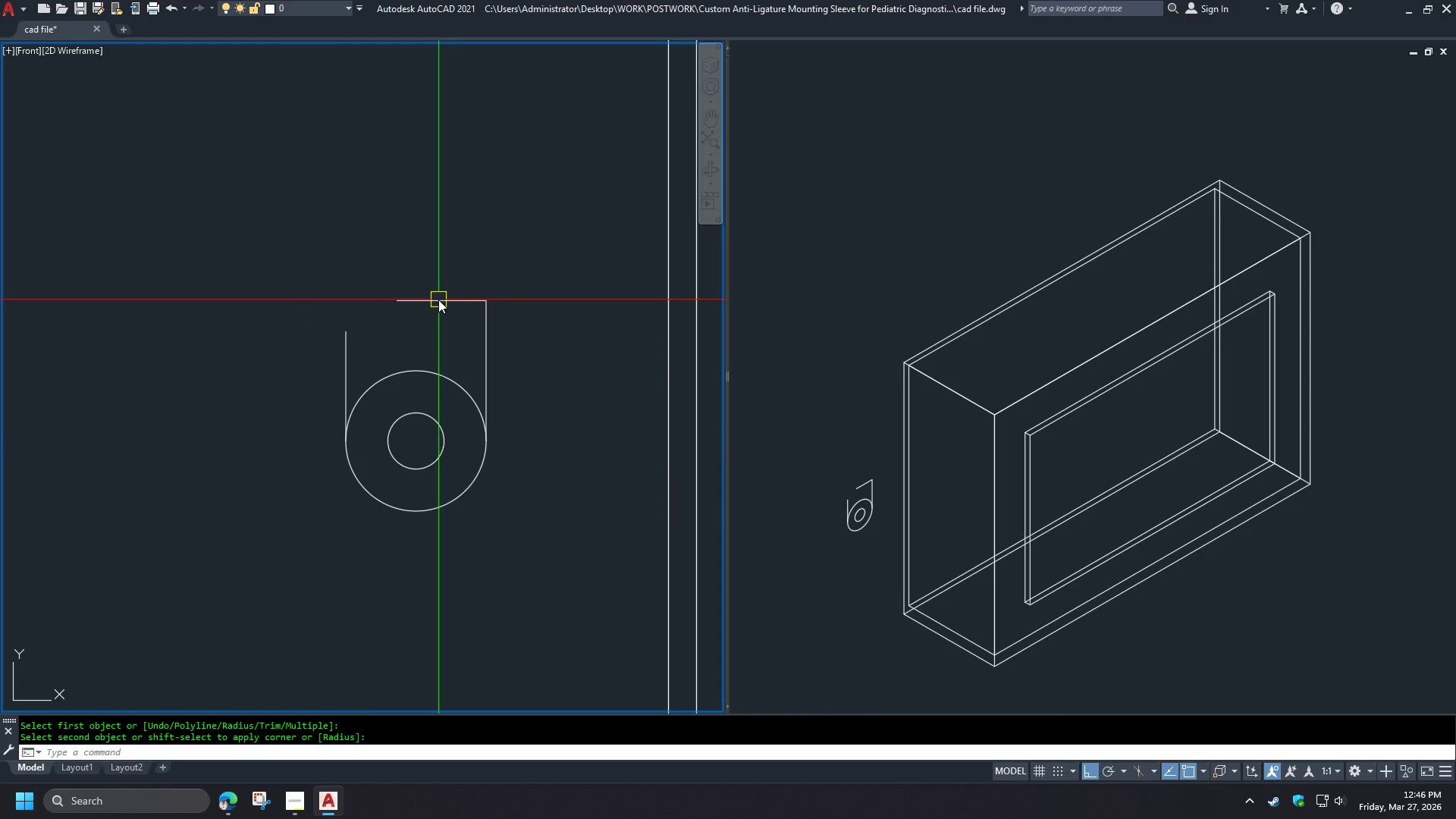 
key(Space)
 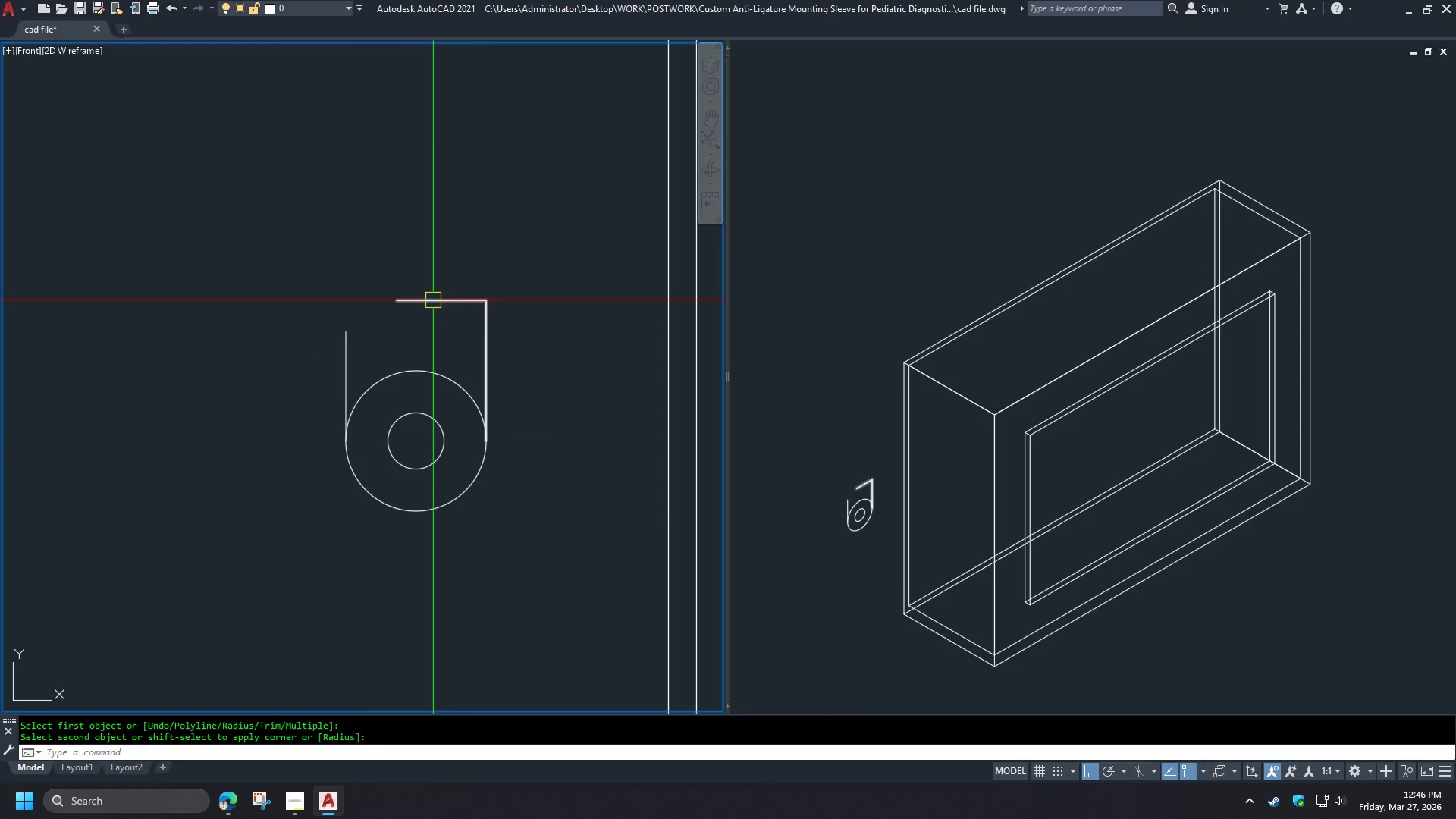 
triple_click([425, 300])
 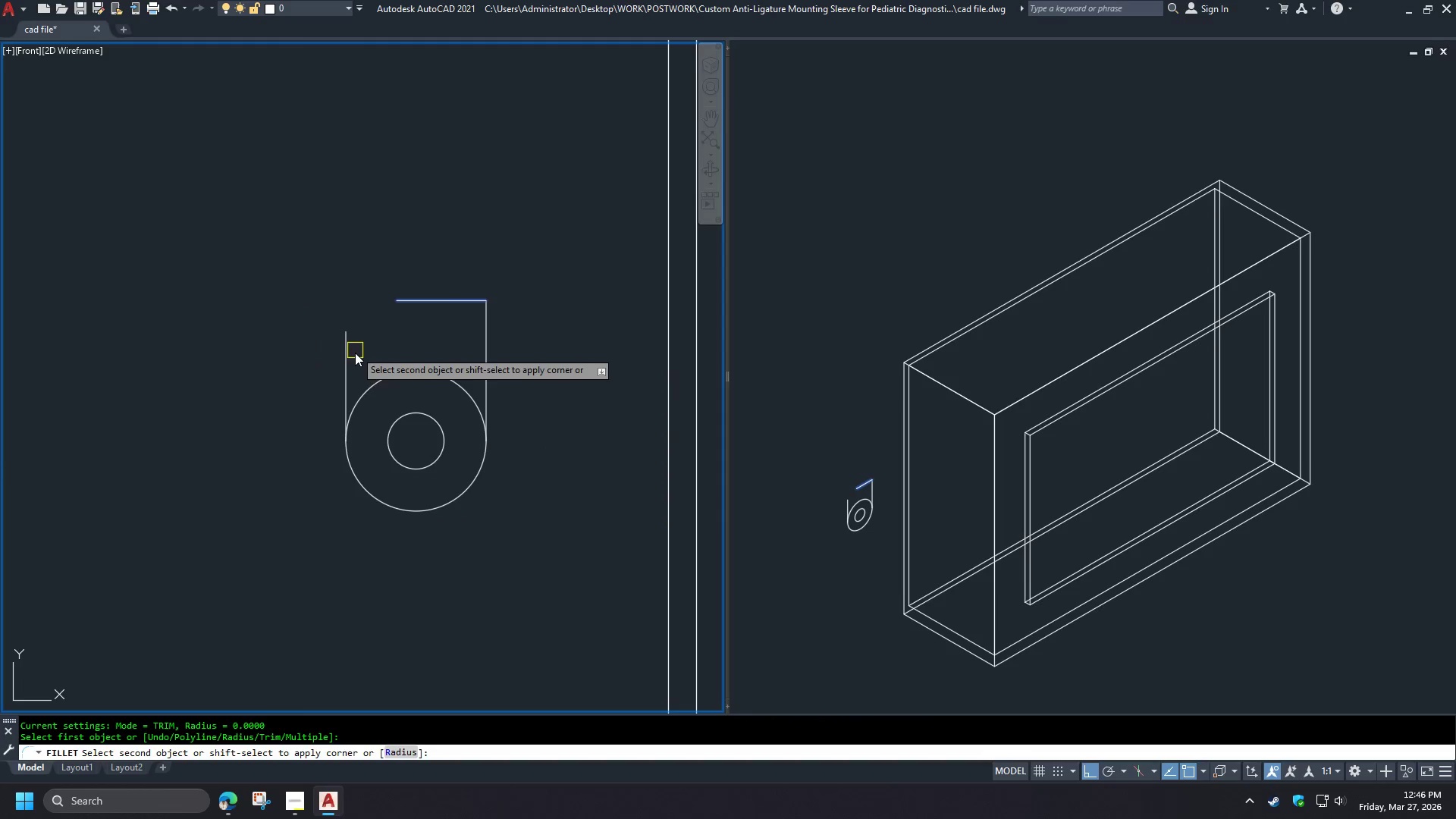 
triple_click([355, 356])
 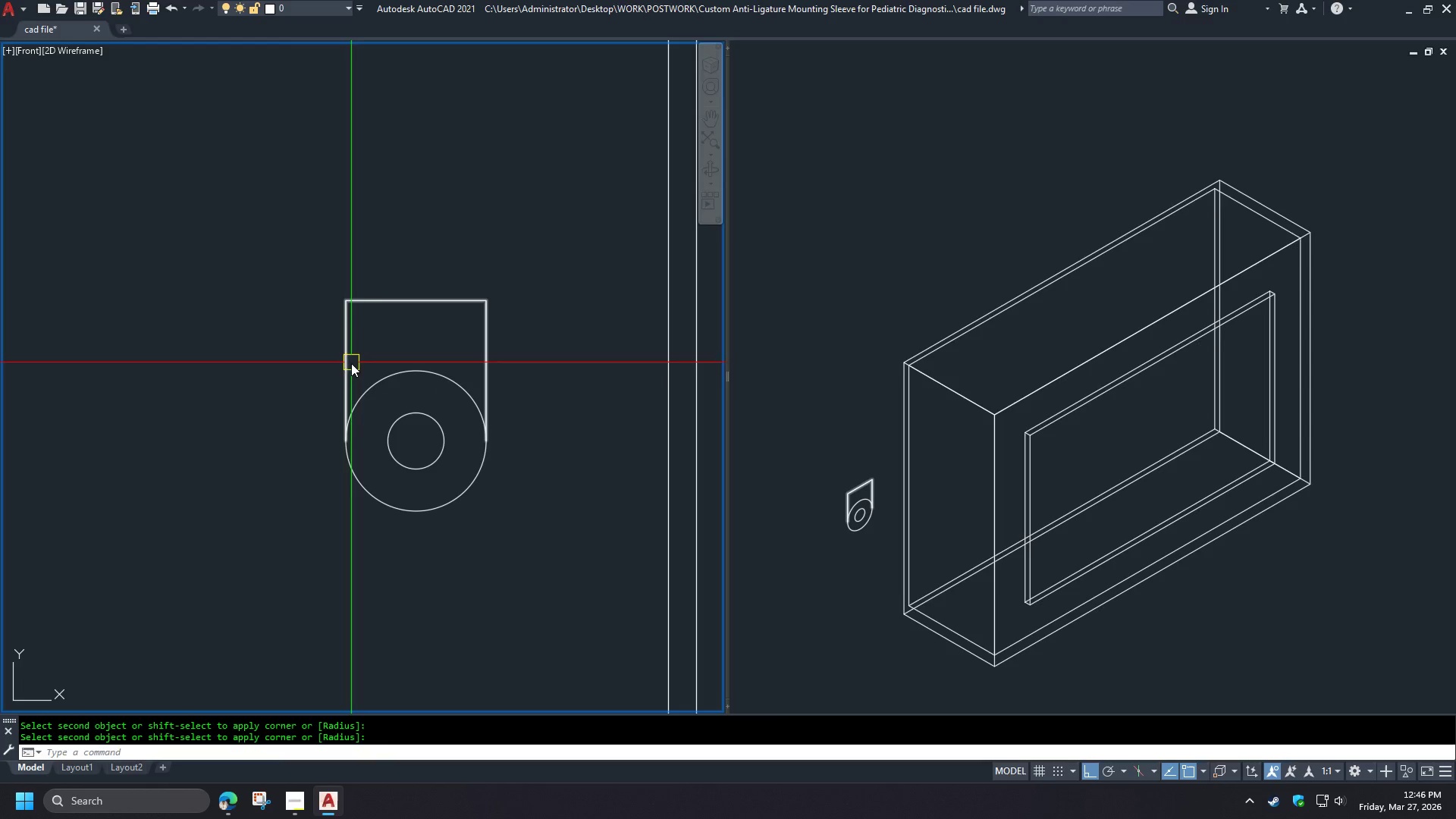 
key(Space)
 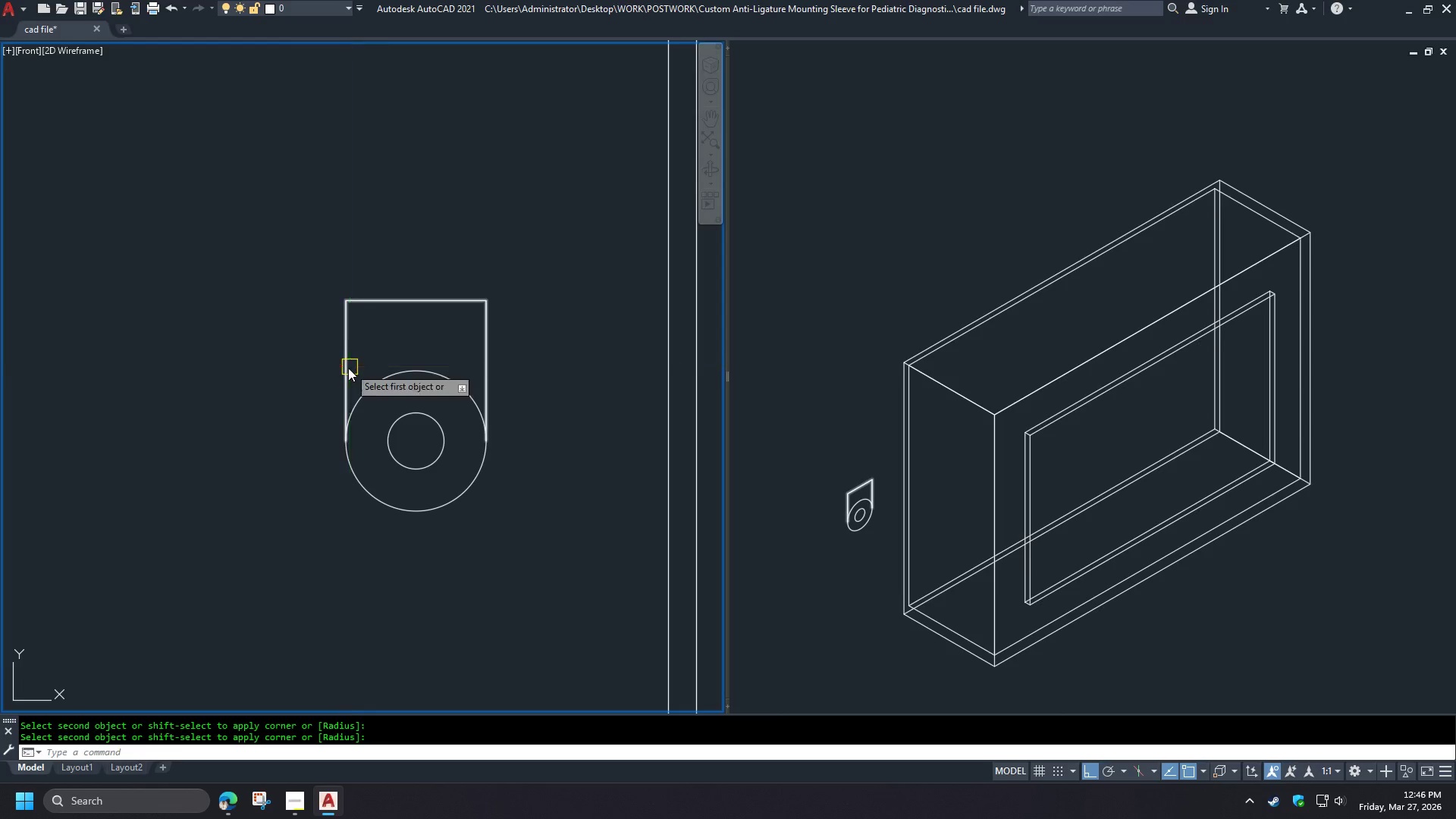 
triple_click([347, 369])
 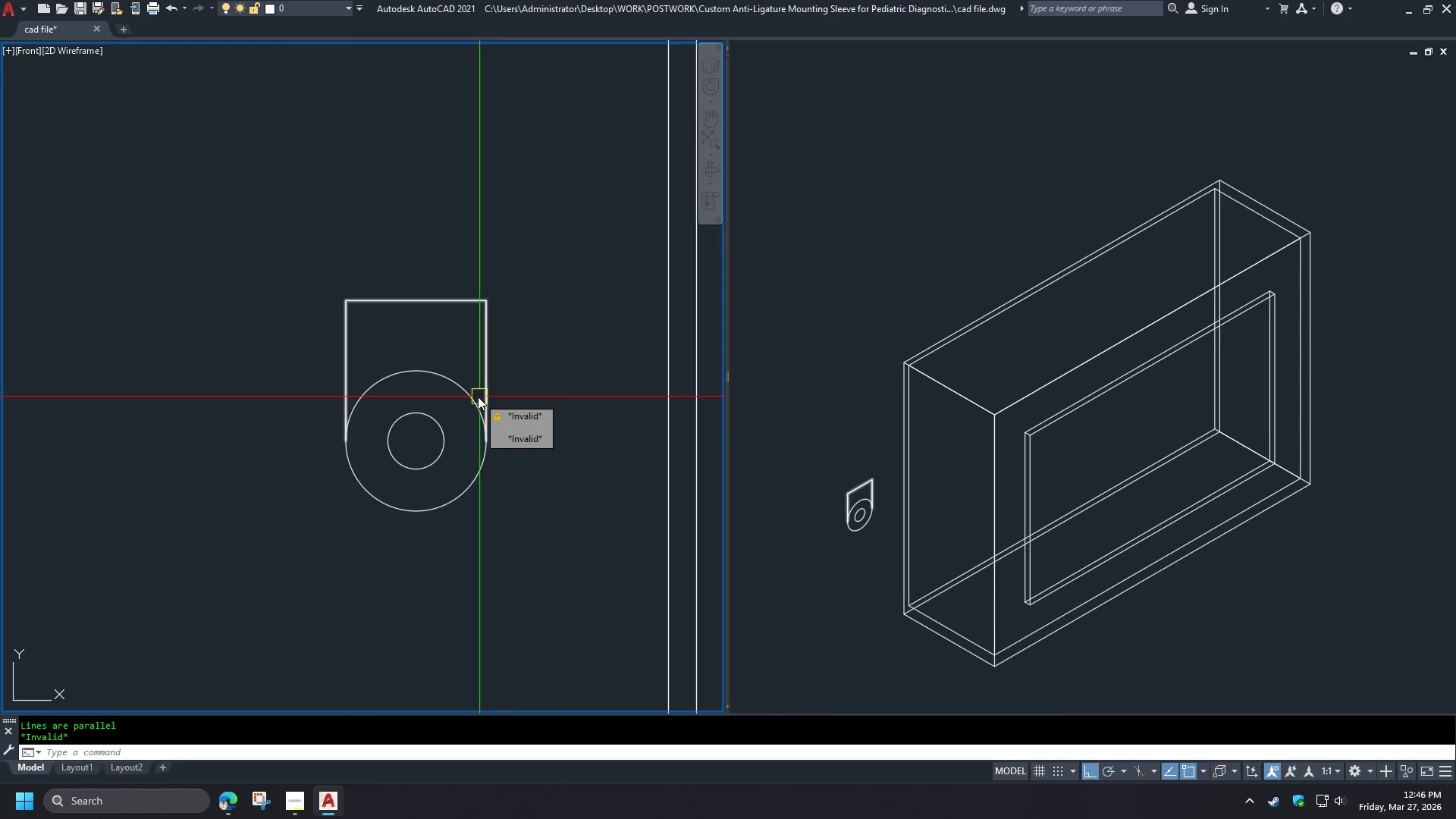 
type(tr )
 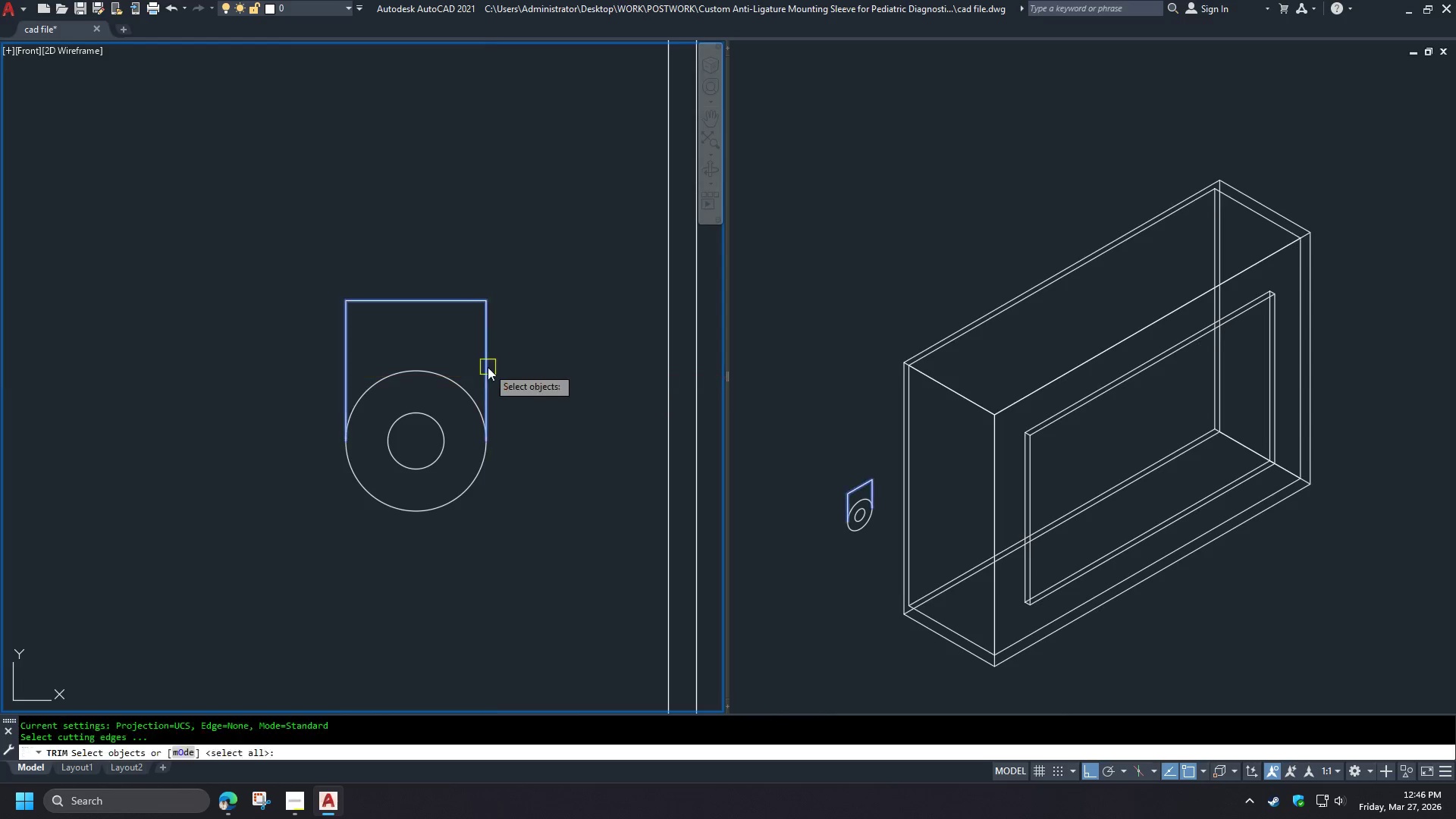 
left_click([488, 367])
 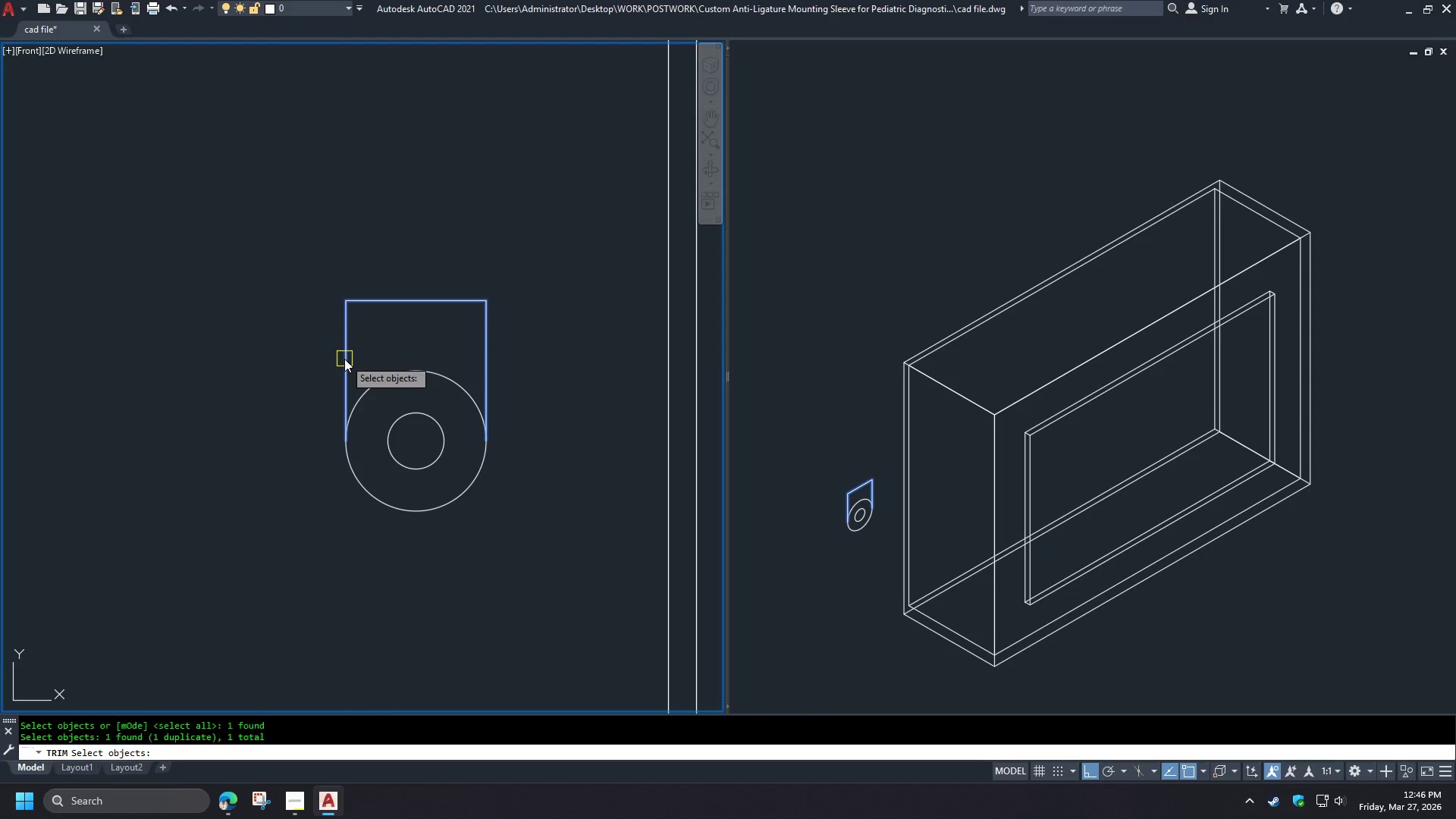 
key(Space)
 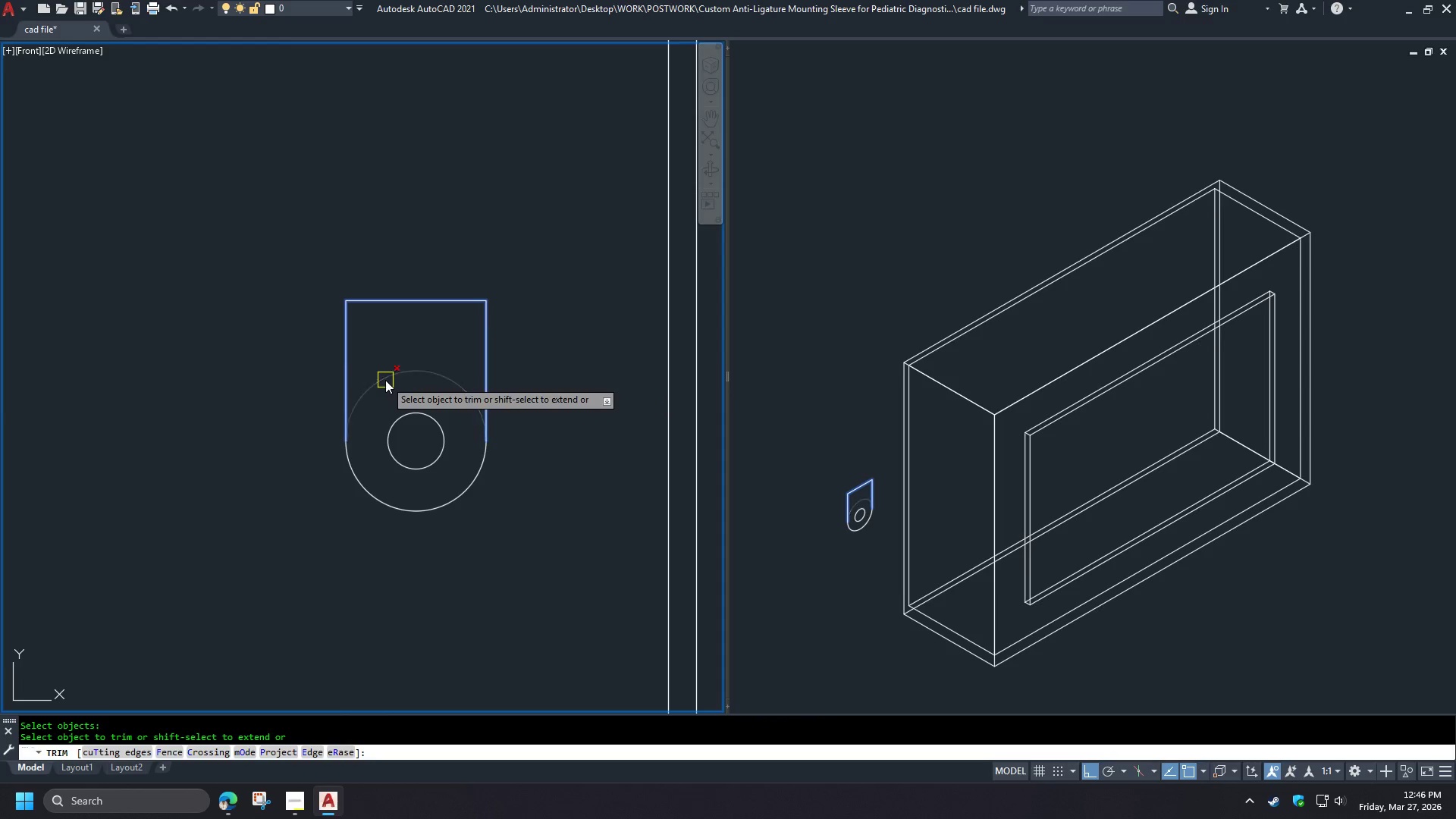 
triple_click([385, 380])
 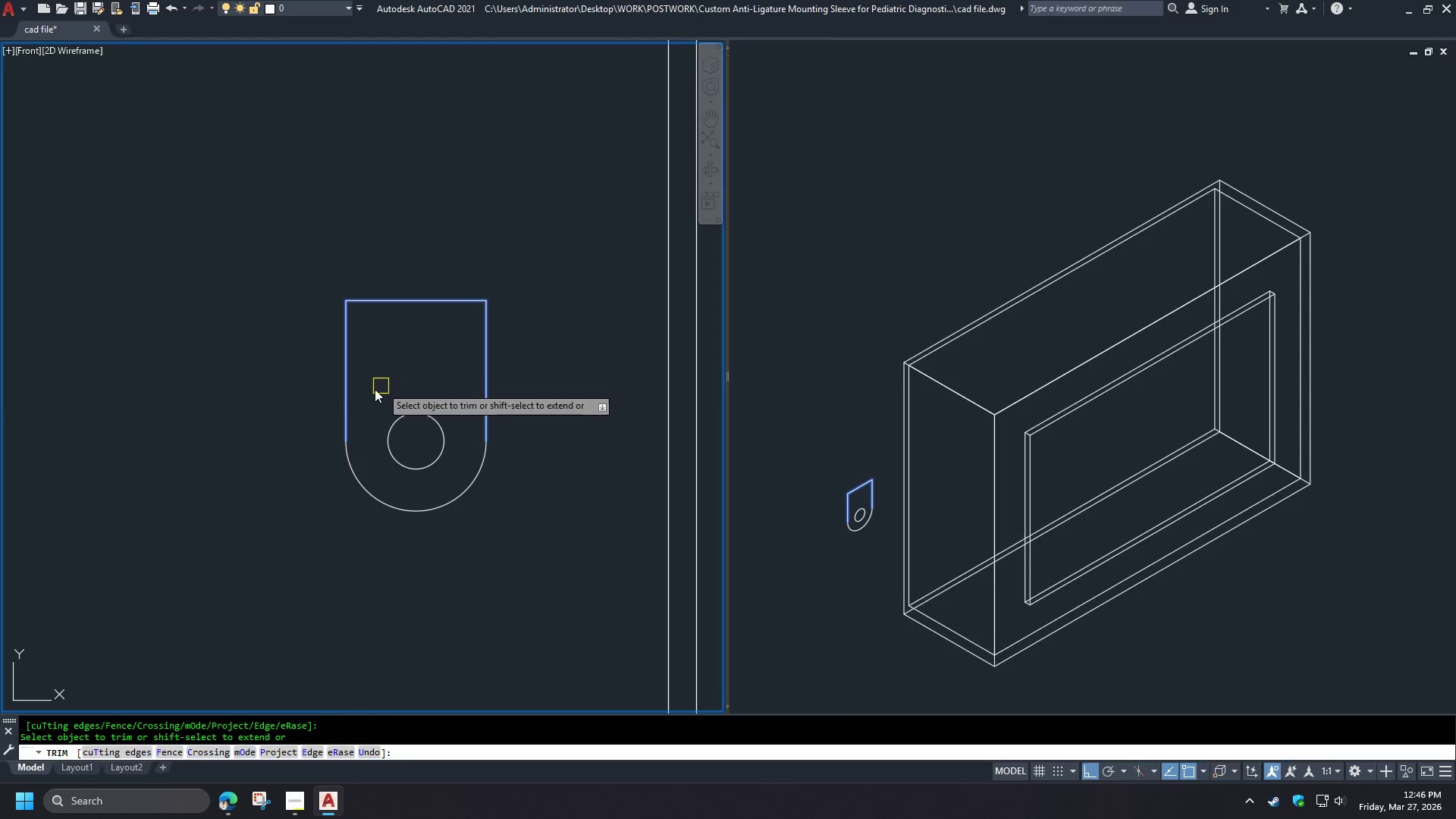 
key(Space)
 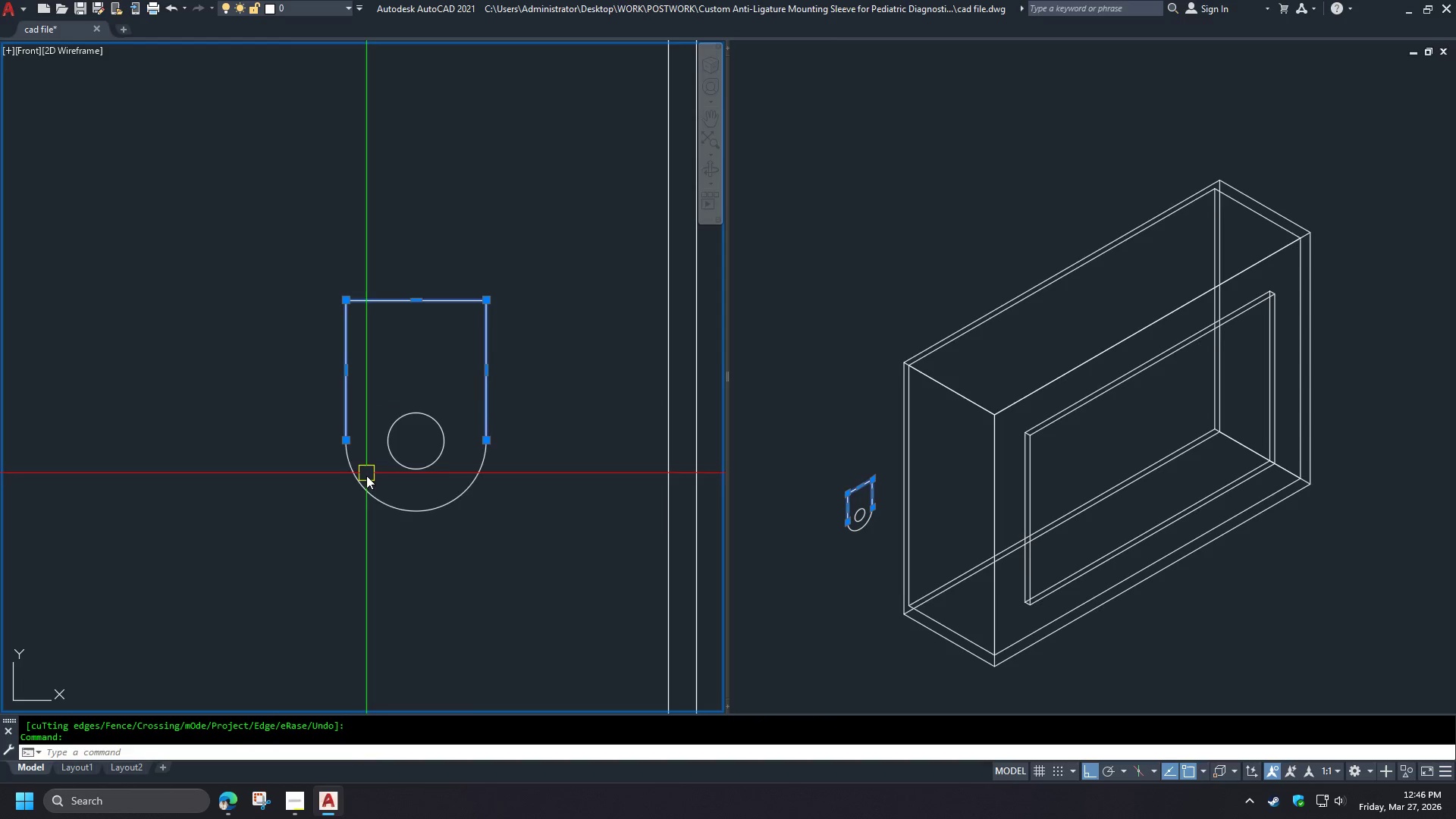 
double_click([367, 480])
 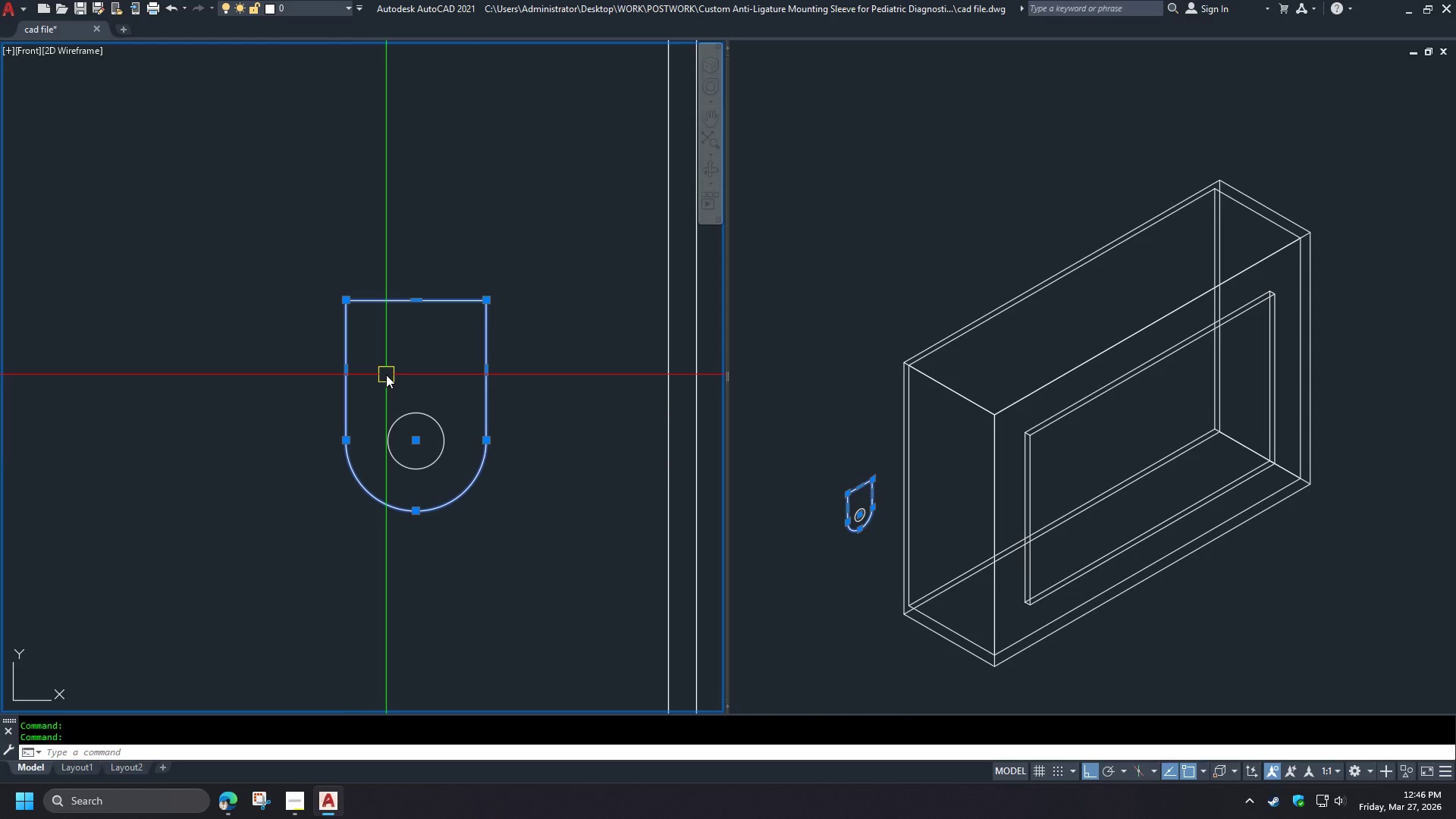 
key(J)
 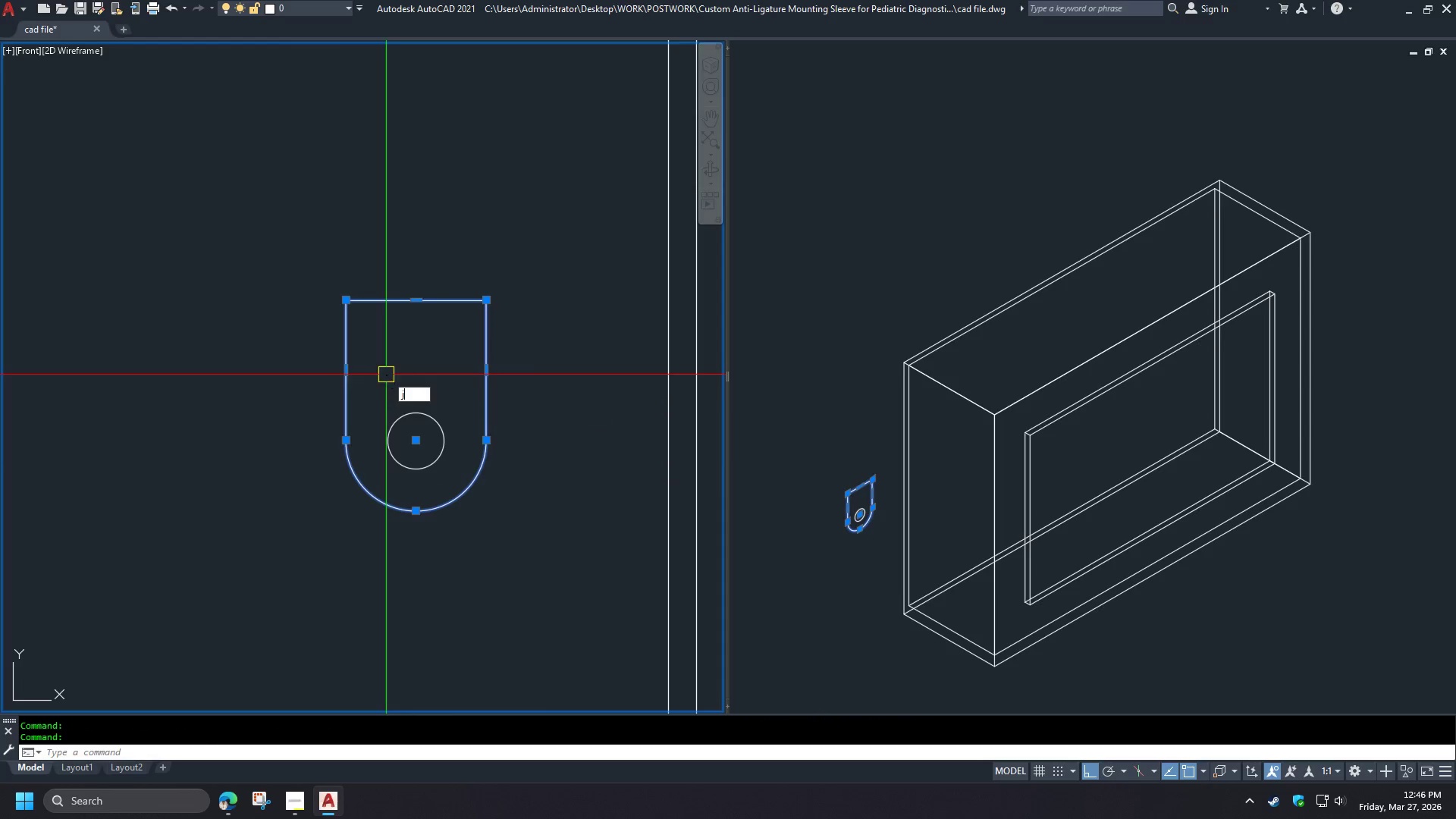 
key(Space)
 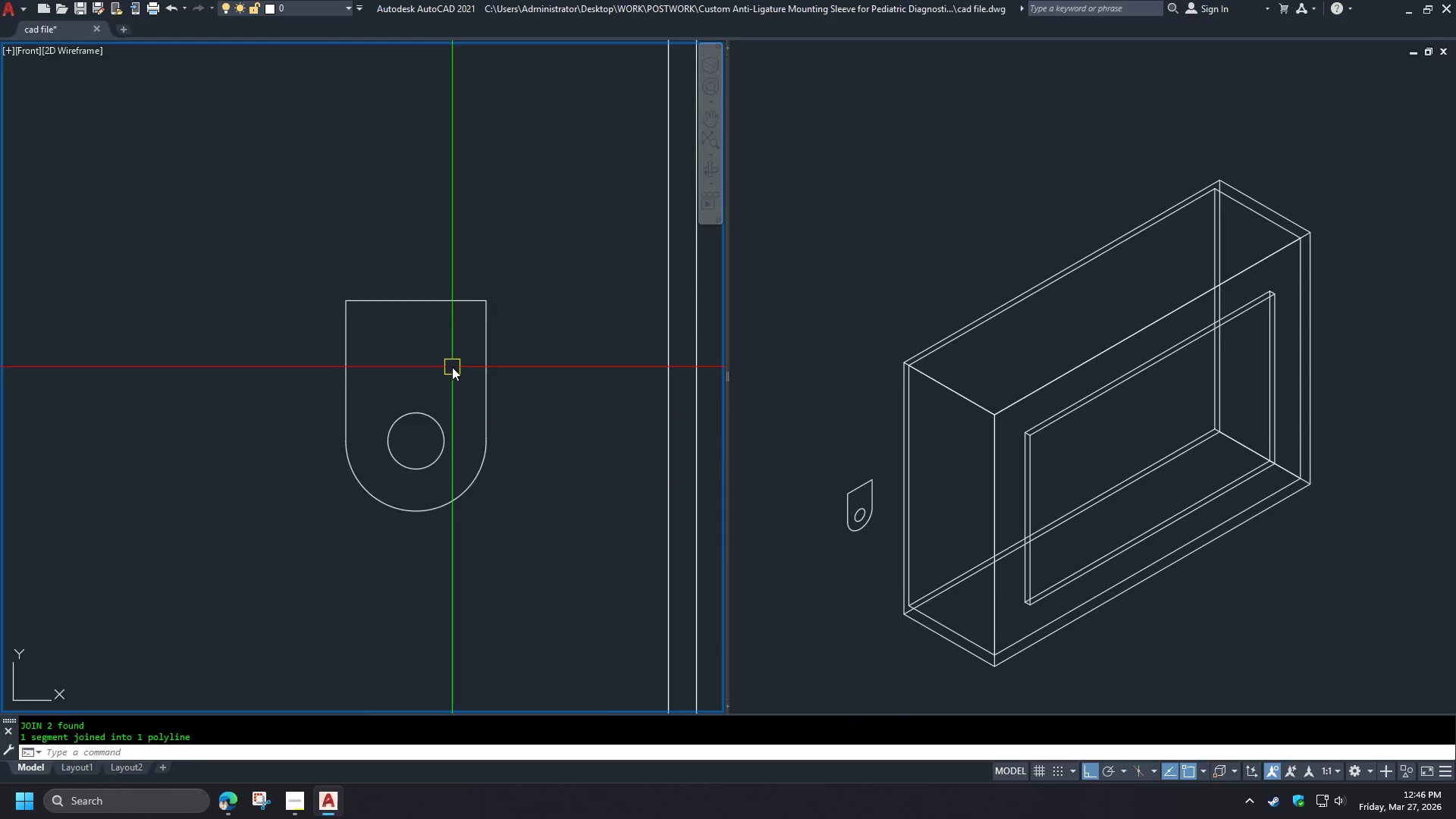 
scroll: coordinate [475, 376], scroll_direction: down, amount: 4.0
 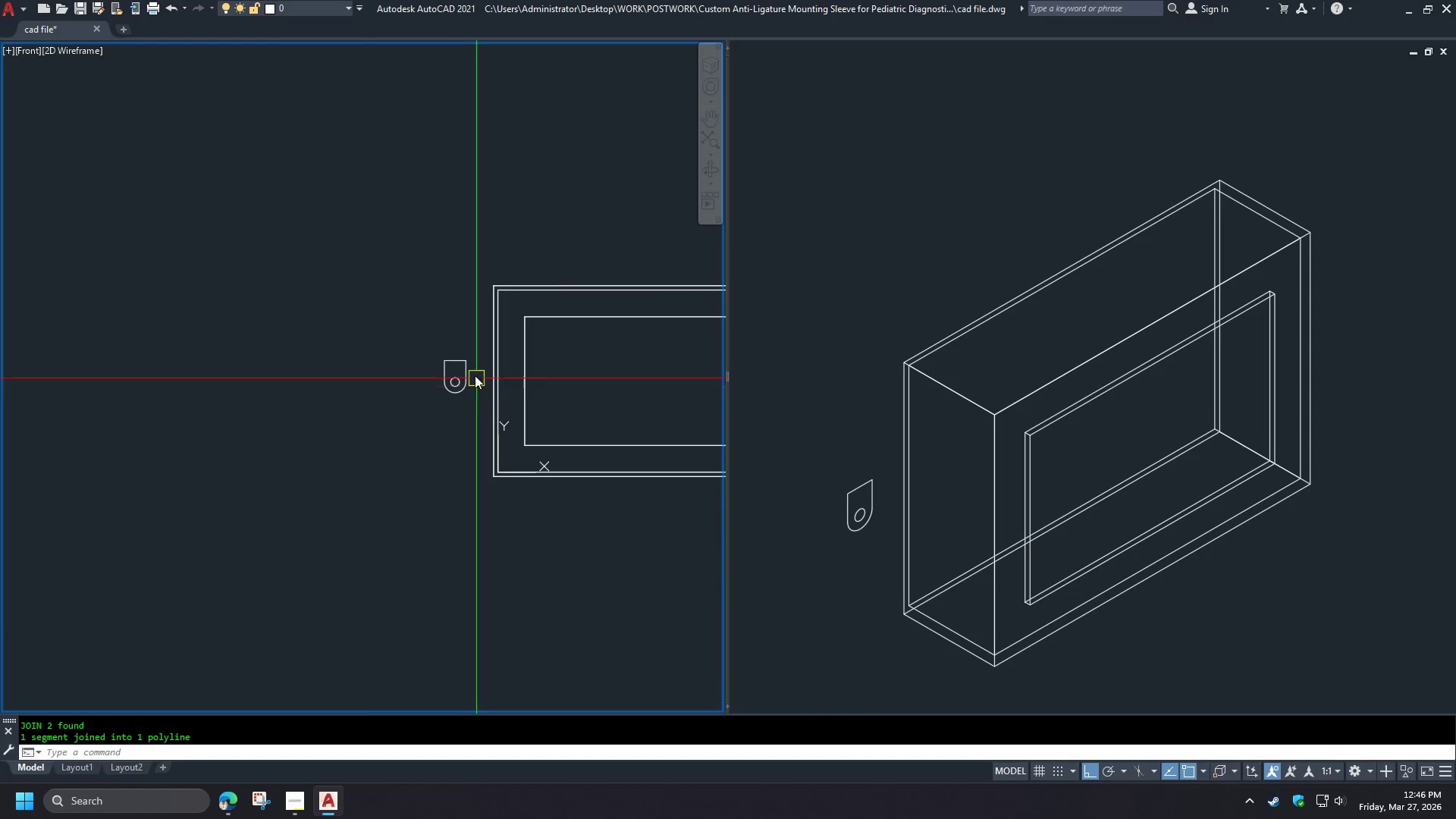 
scroll: coordinate [469, 368], scroll_direction: up, amount: 2.0
 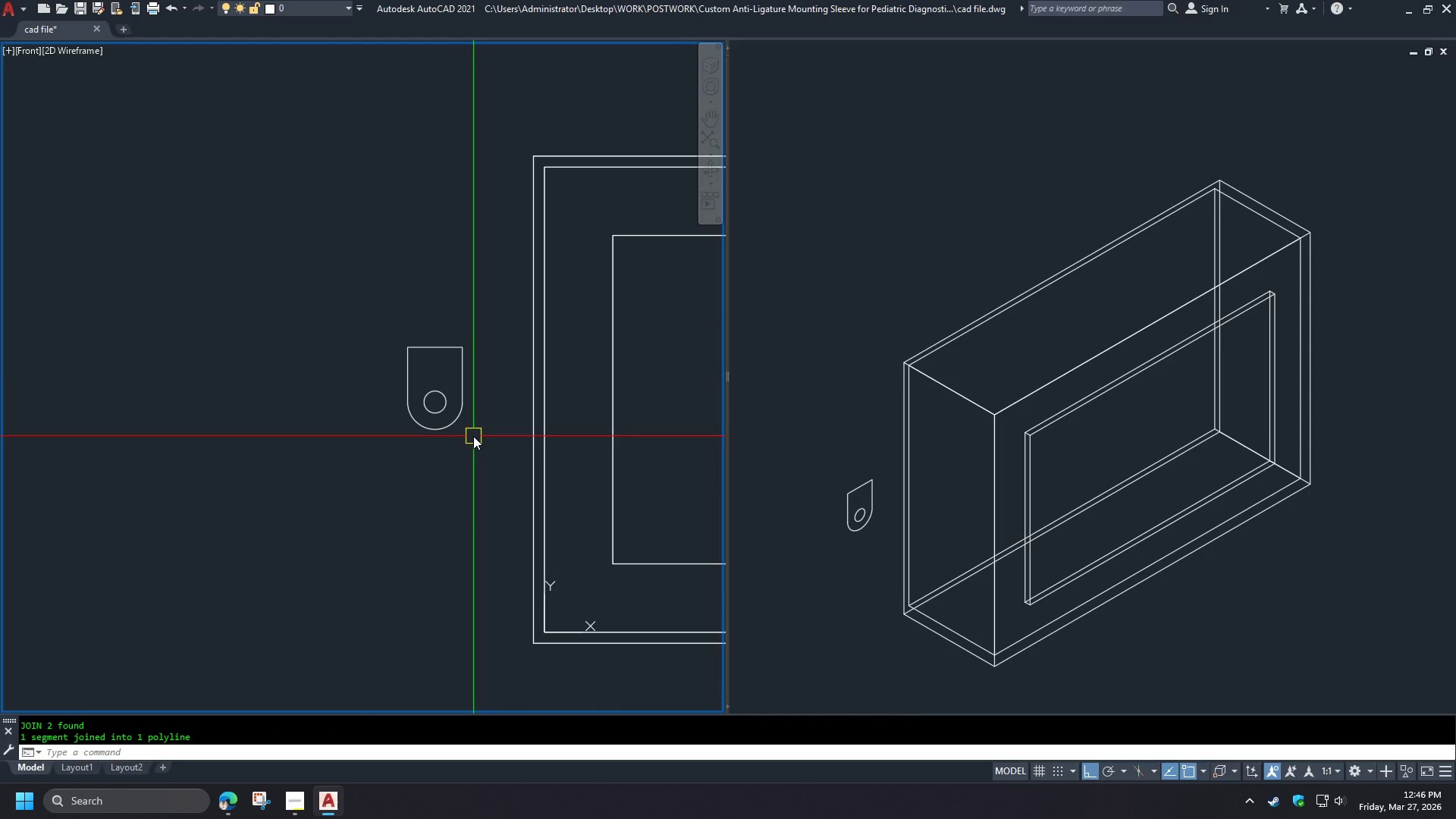 
left_click_drag(start_coordinate=[343, 377], to_coordinate=[328, 375])
 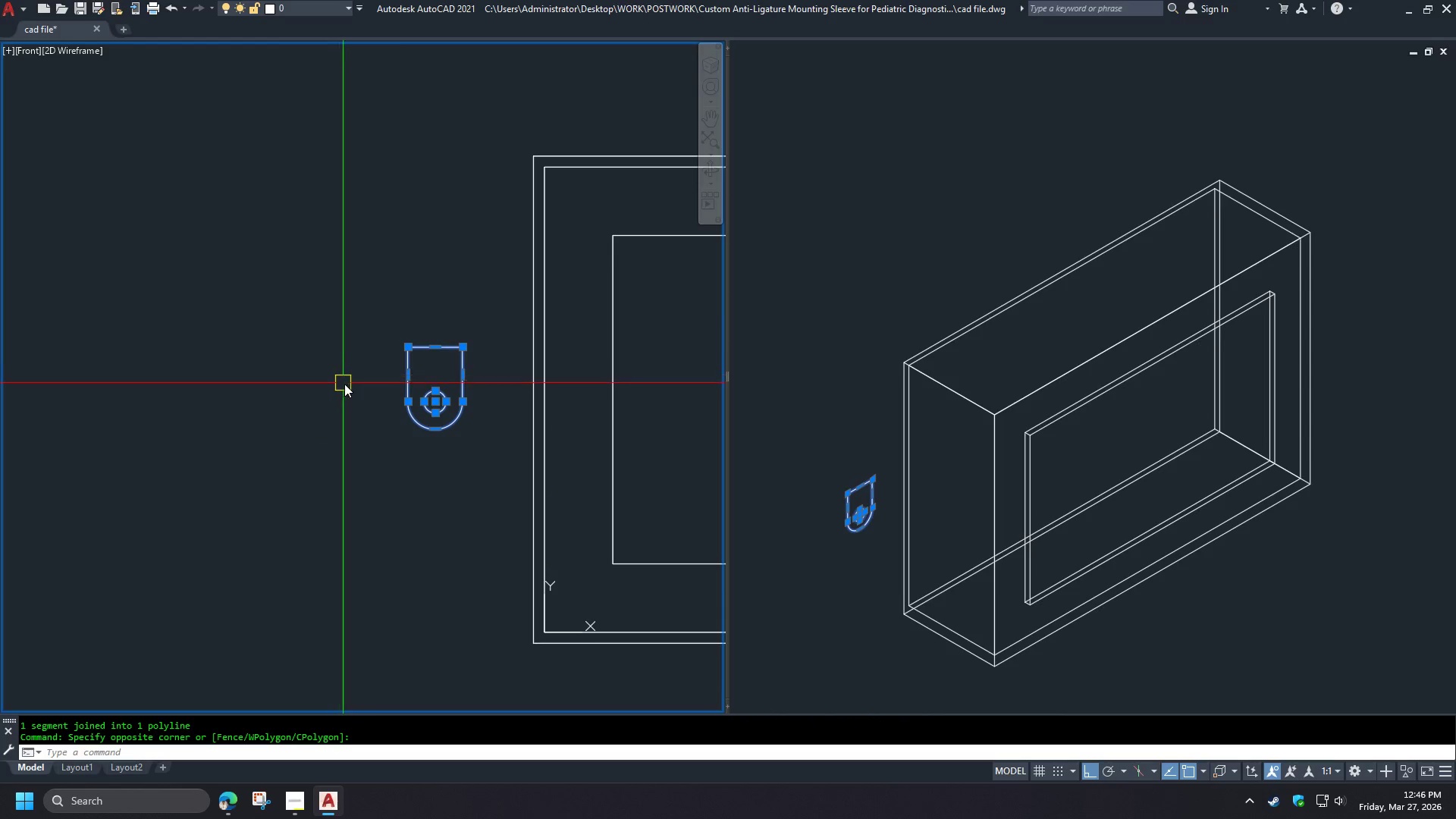 
type(ext )
 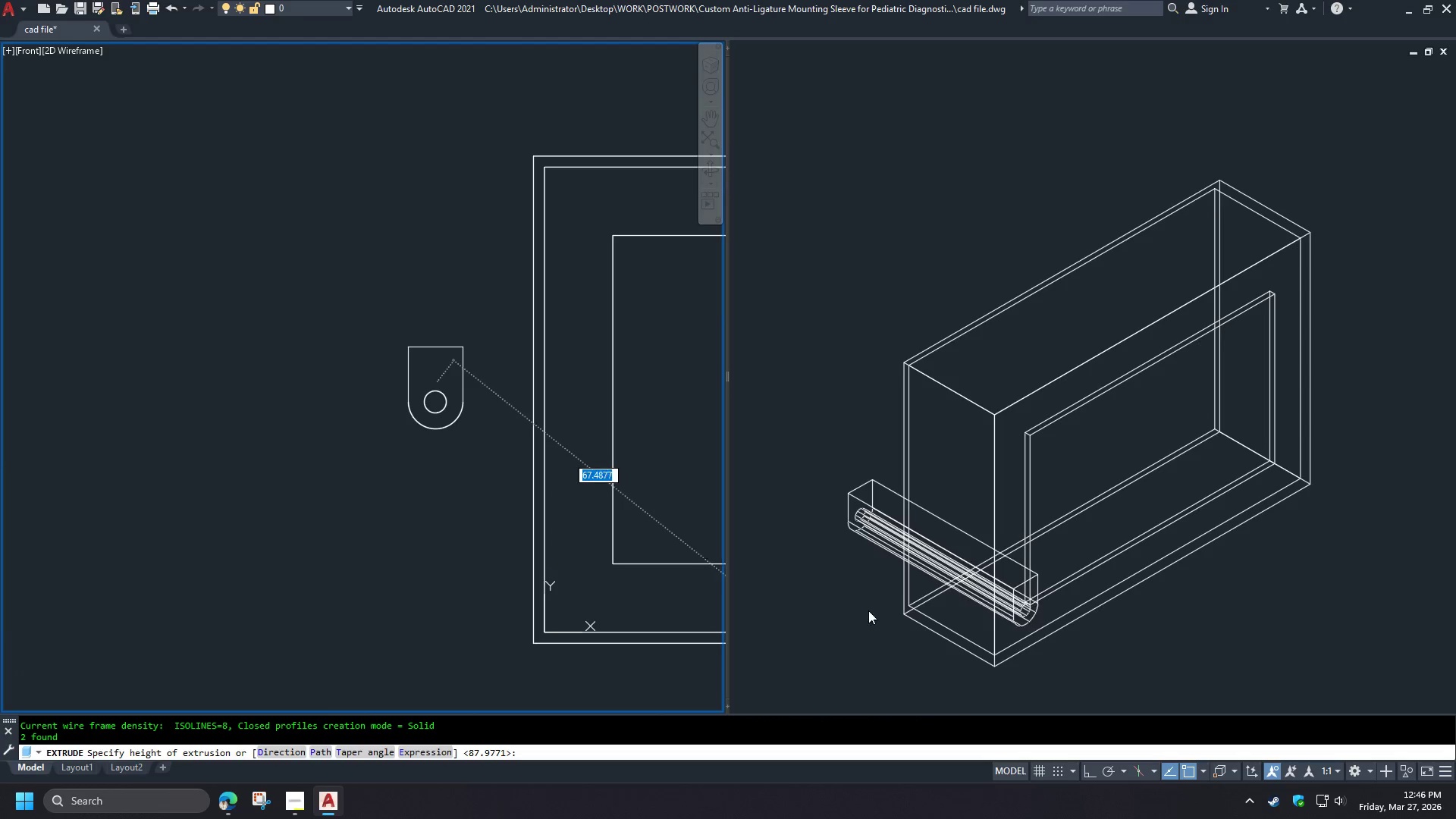 
left_click([848, 600])
 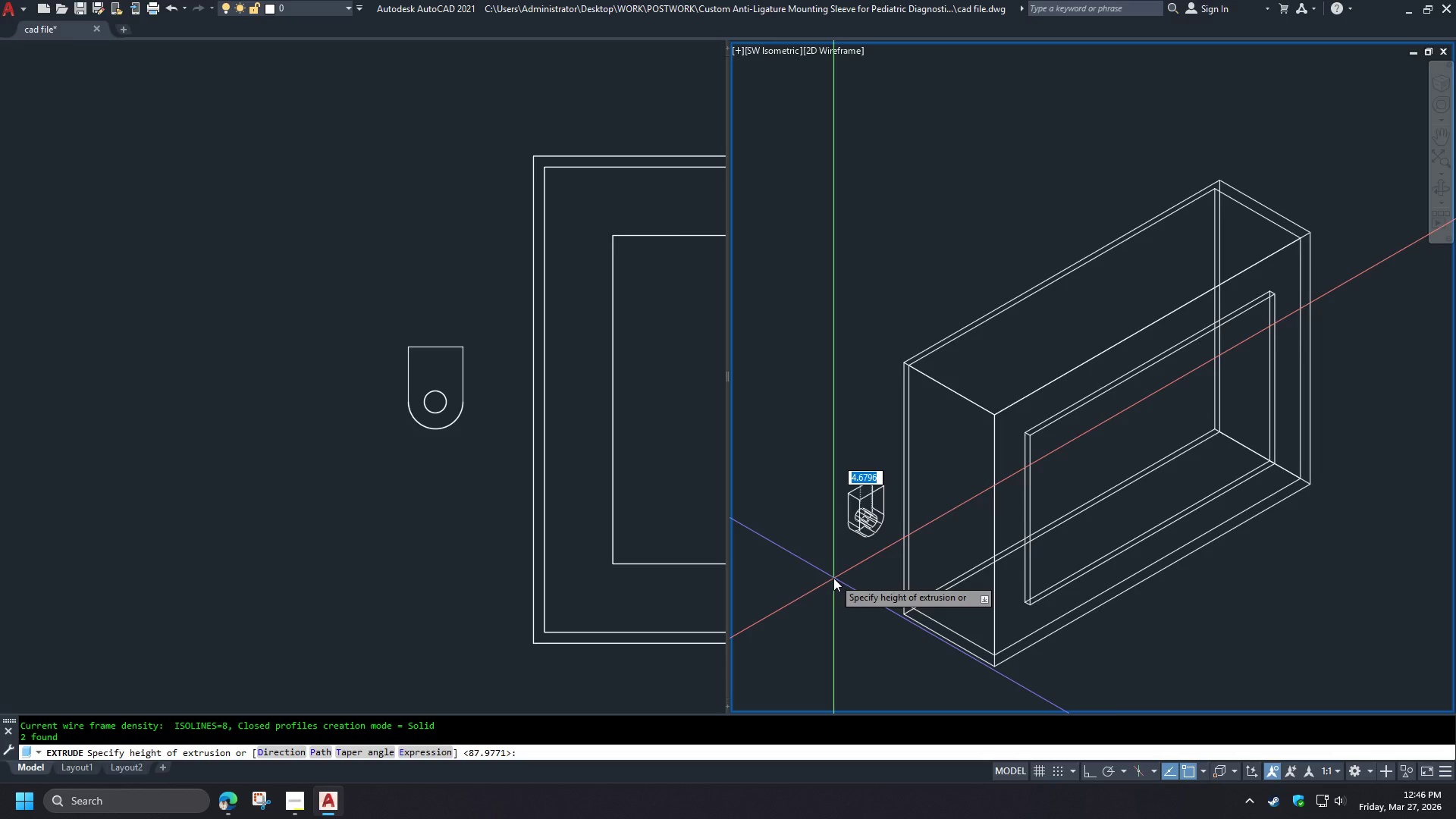 
key(2)
 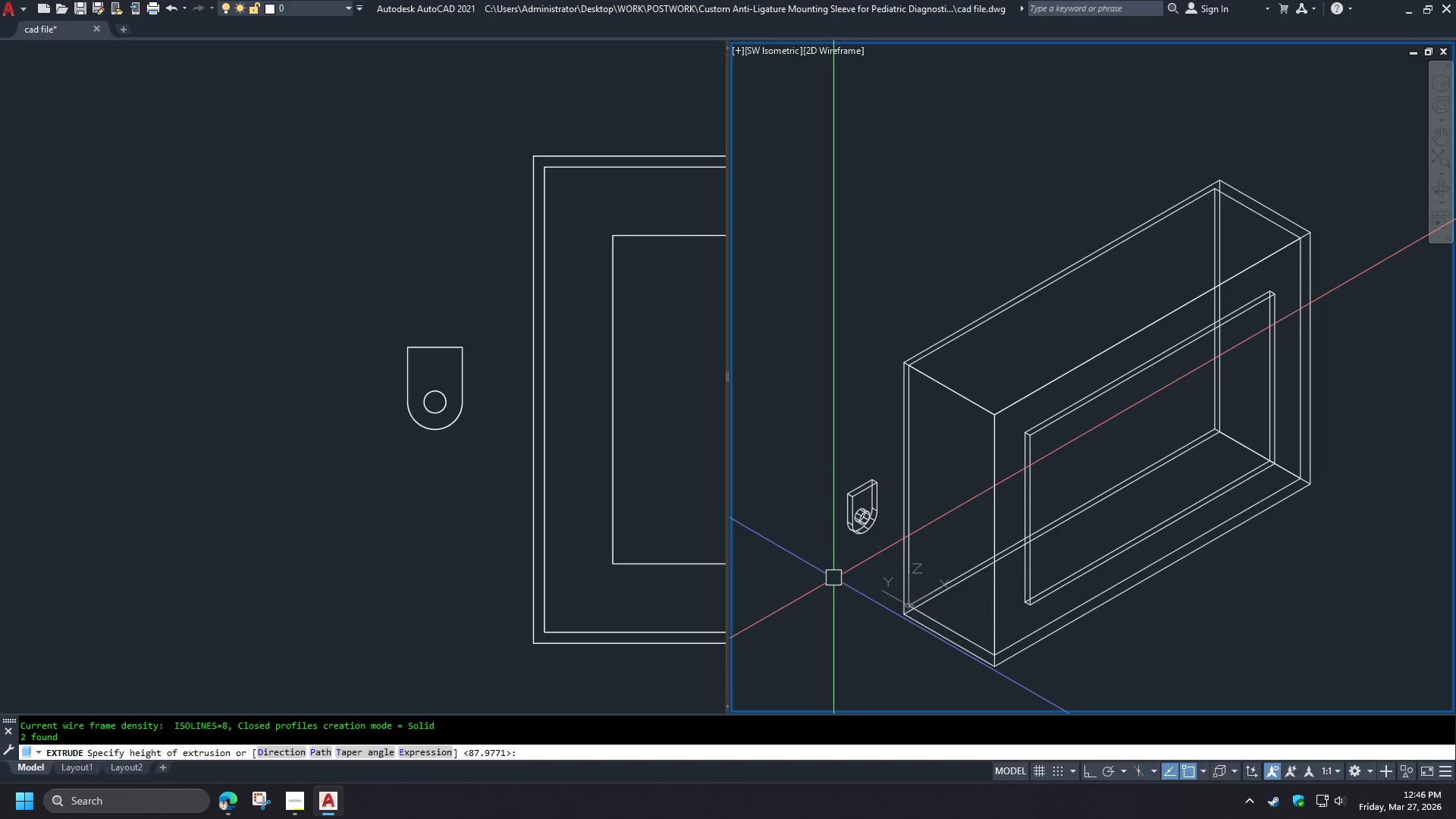 
key(Space)
 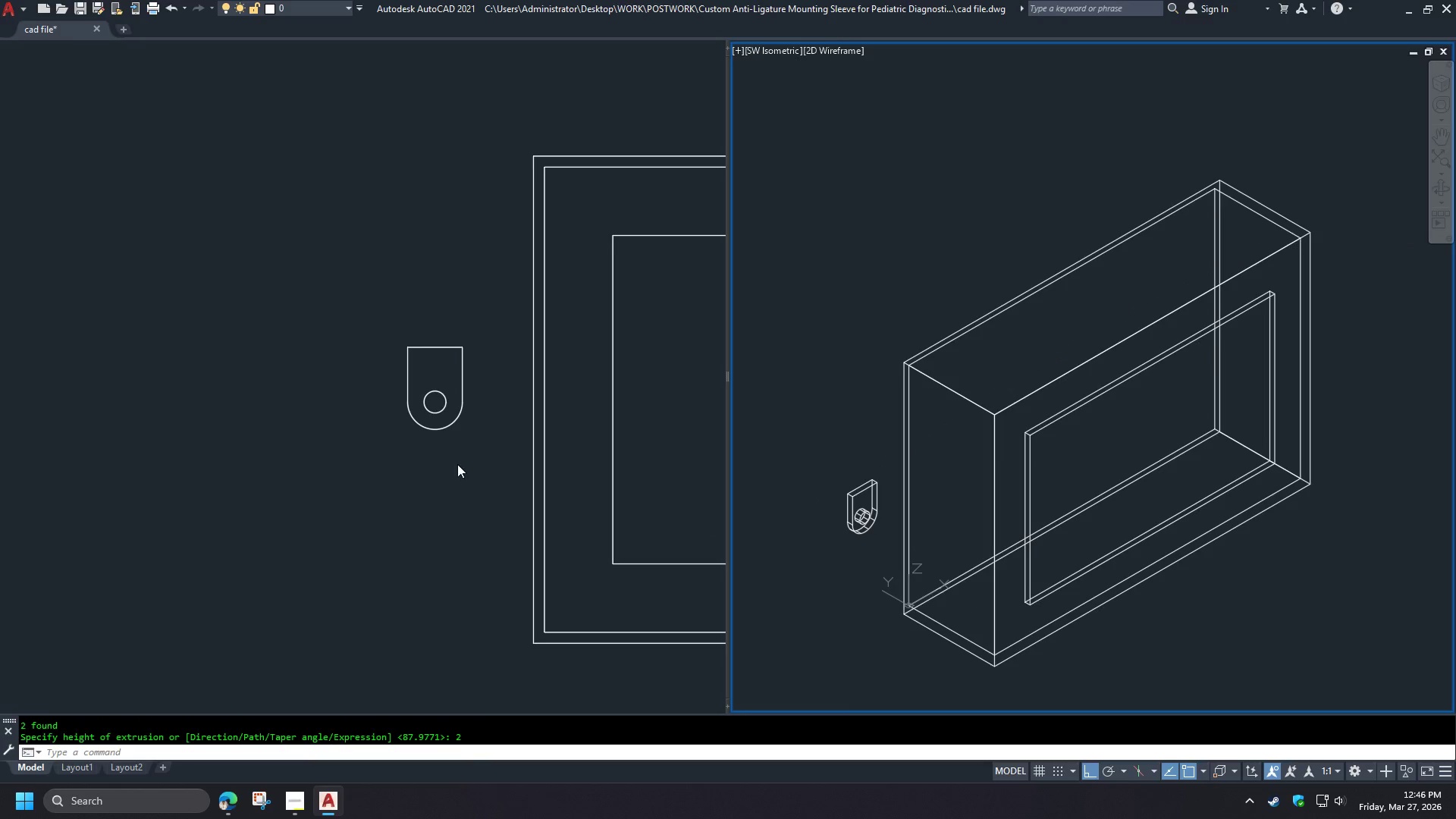 
left_click([456, 462])
 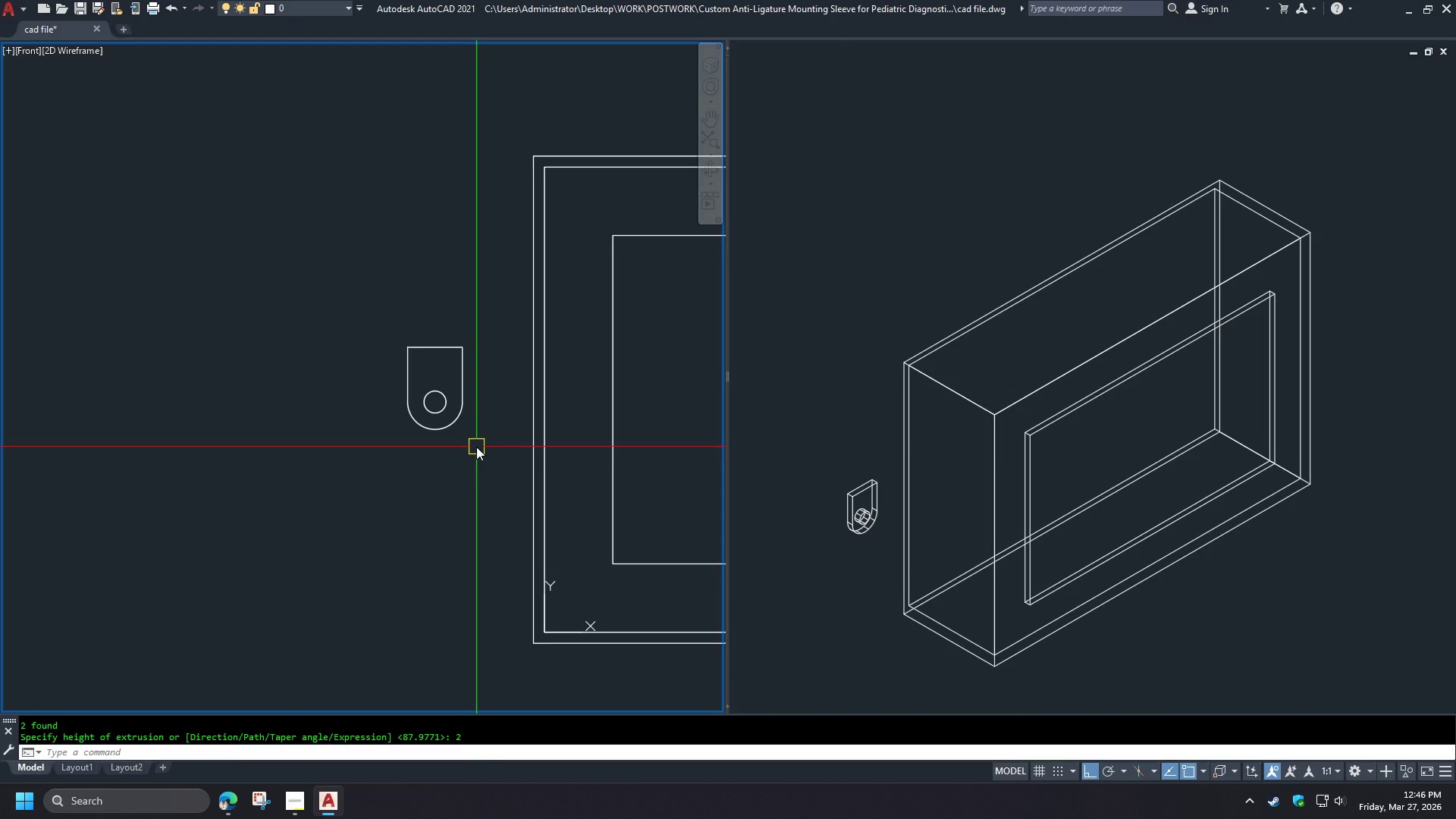 
left_click([476, 447])
 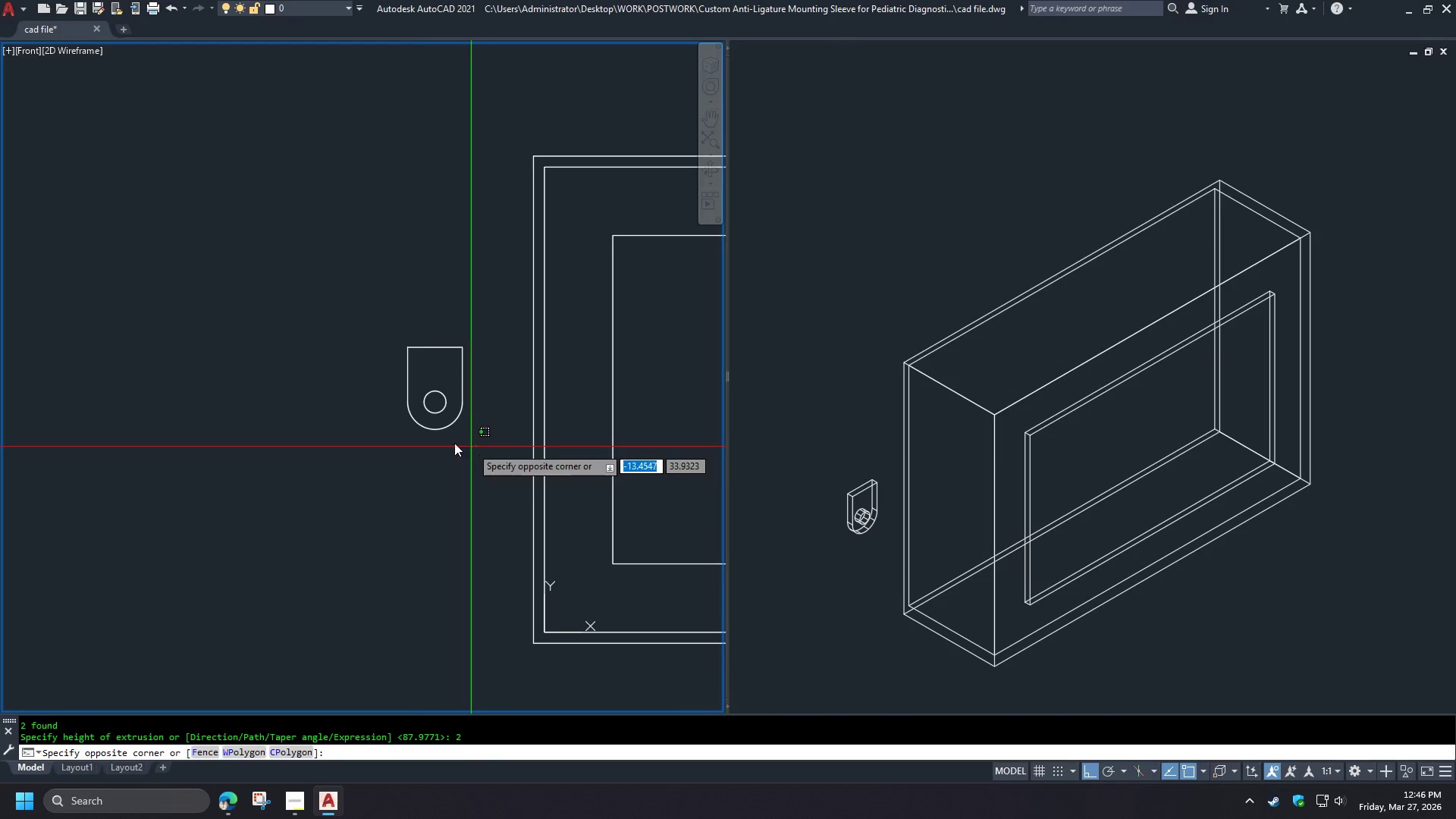 
double_click([423, 433])
 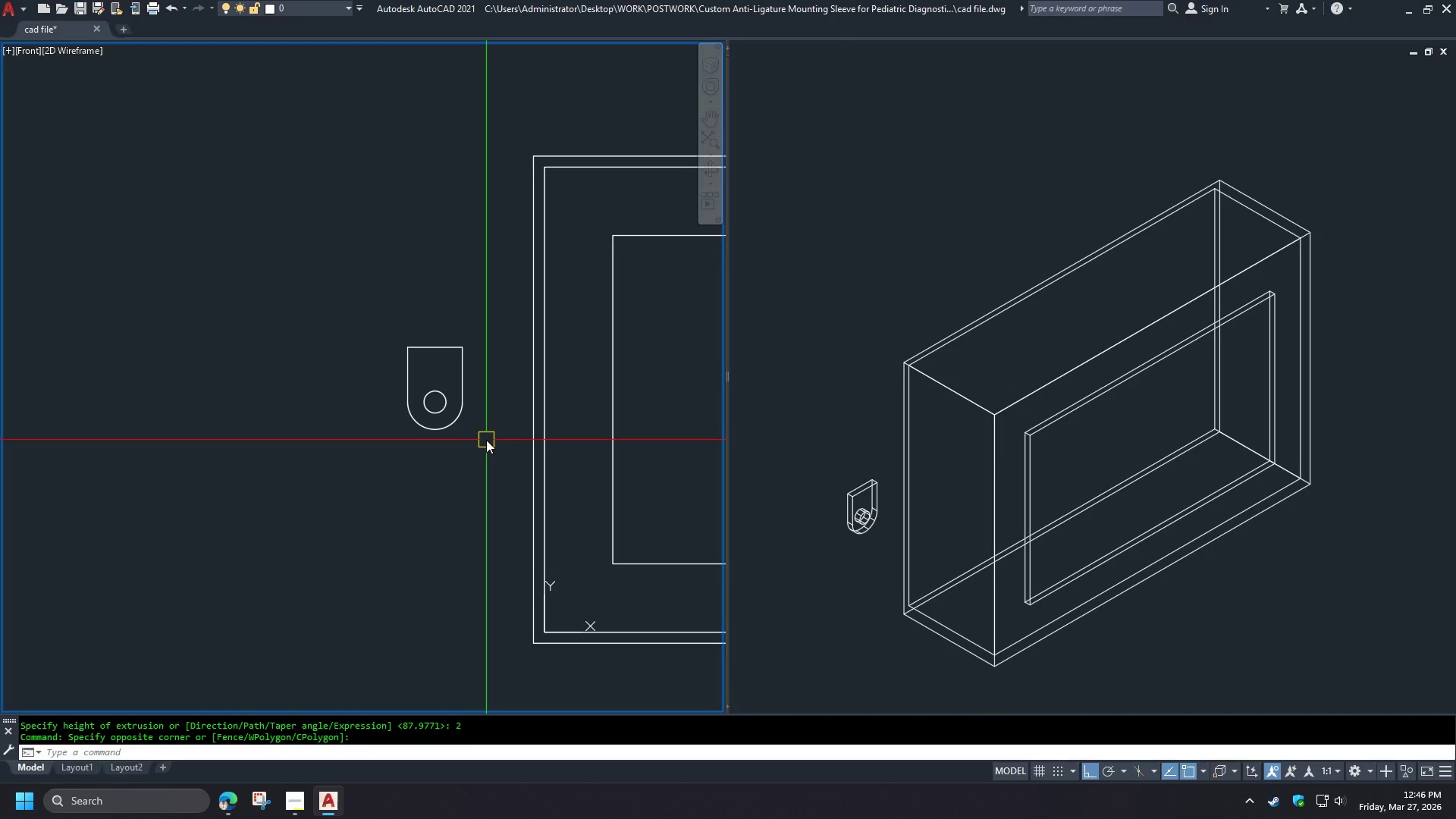 
left_click_drag(start_coordinate=[472, 460], to_coordinate=[468, 457])
 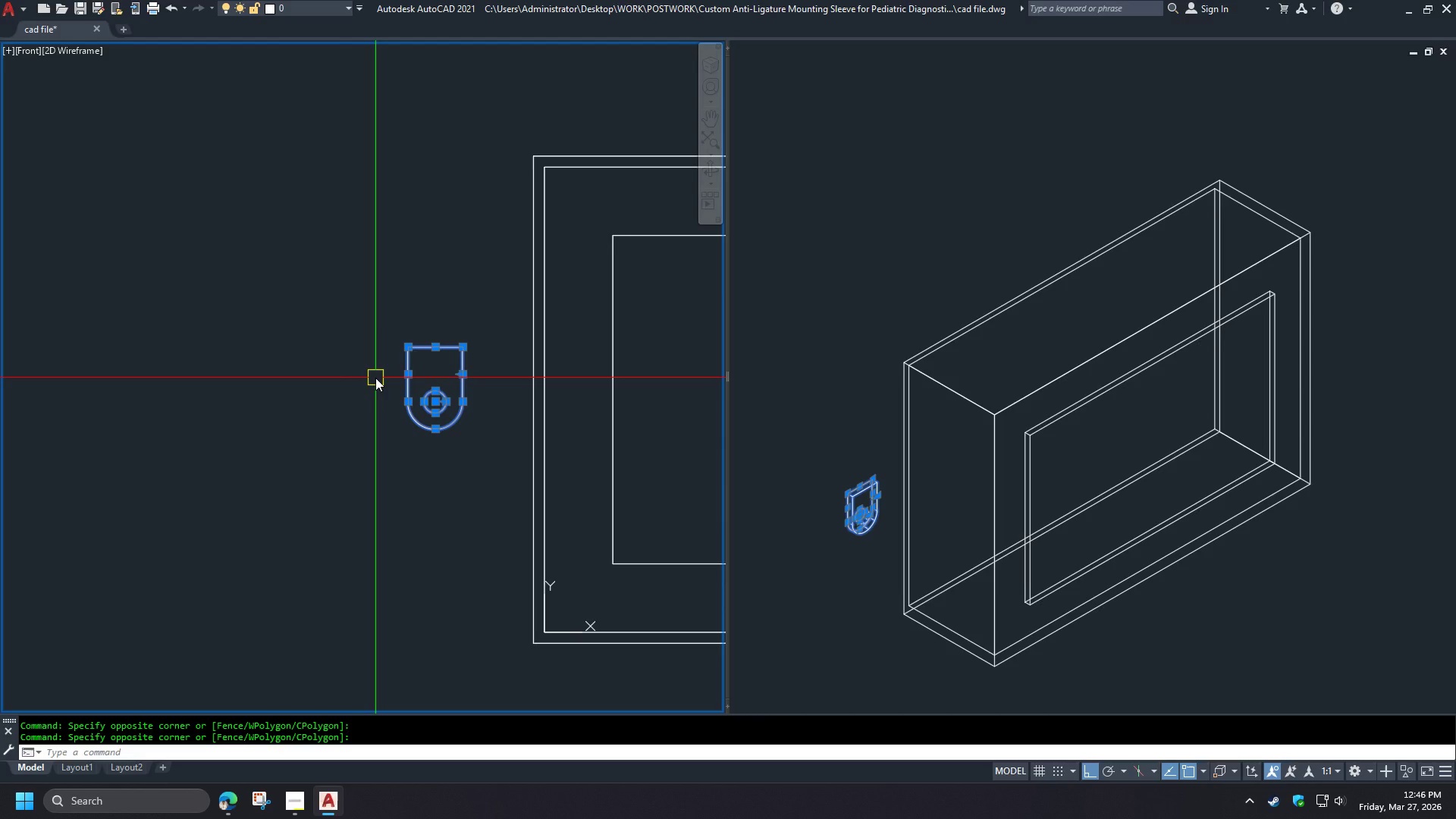 
wait(11.69)
 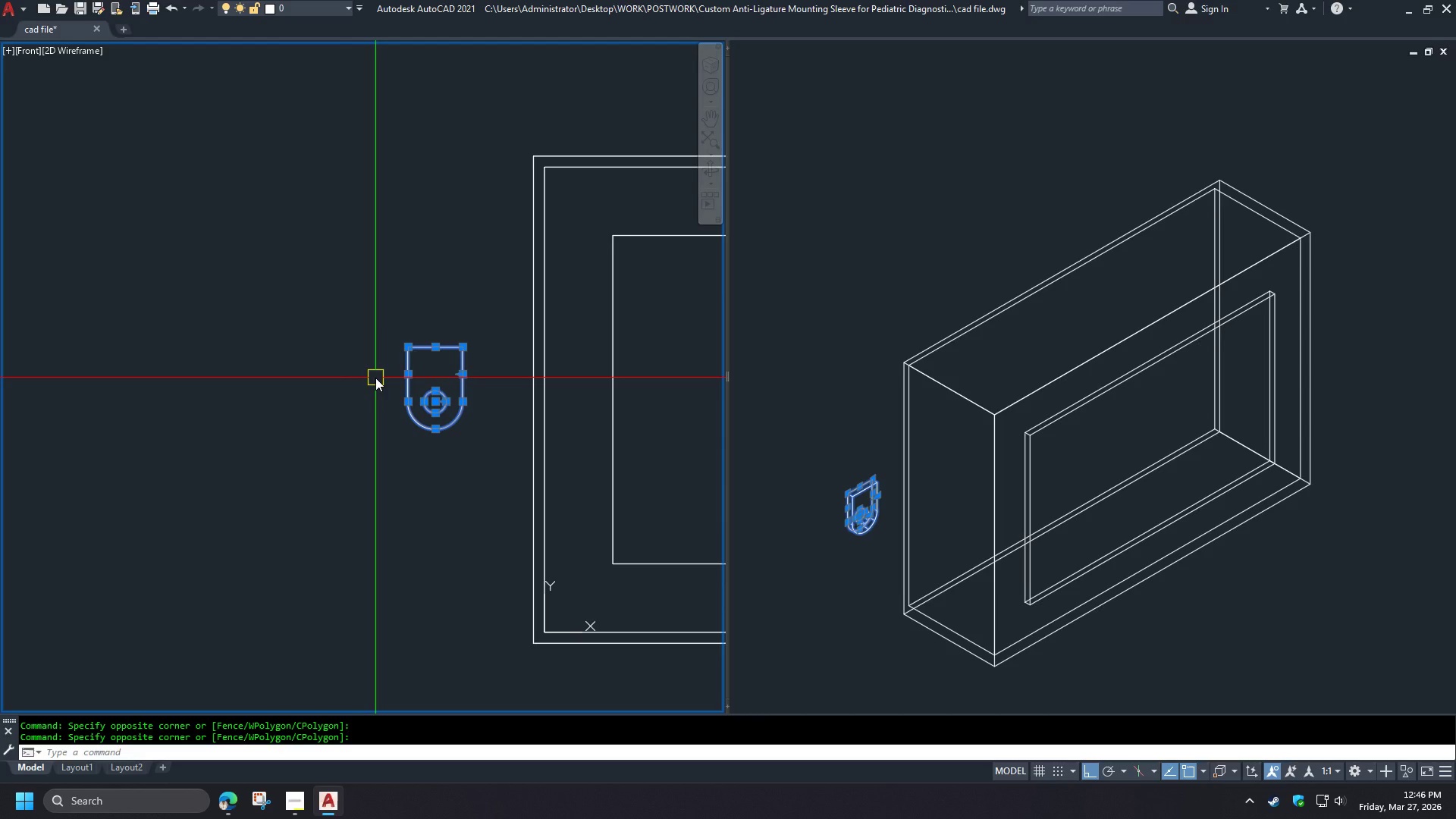 
key(M)
 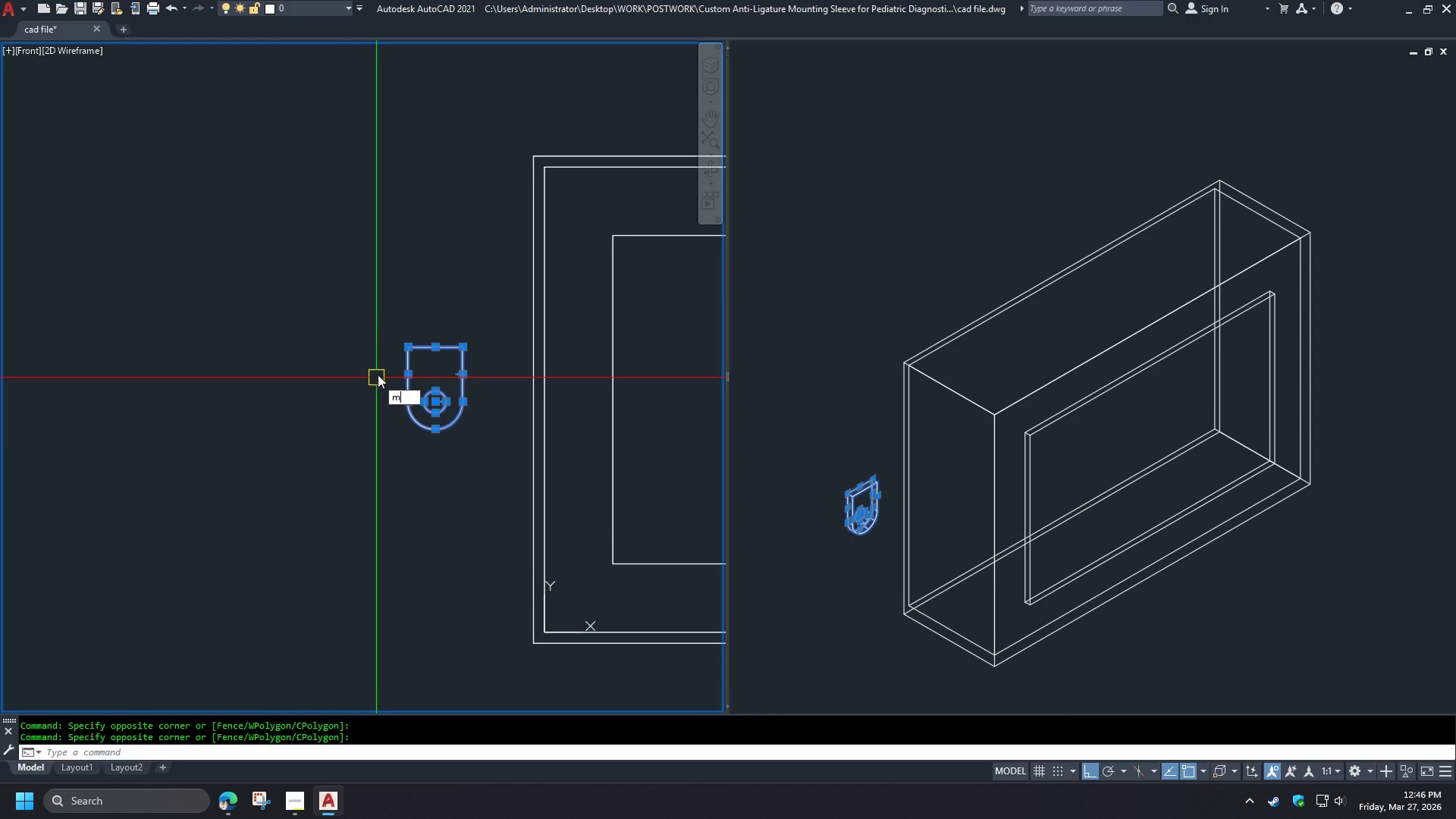 
key(Space)
 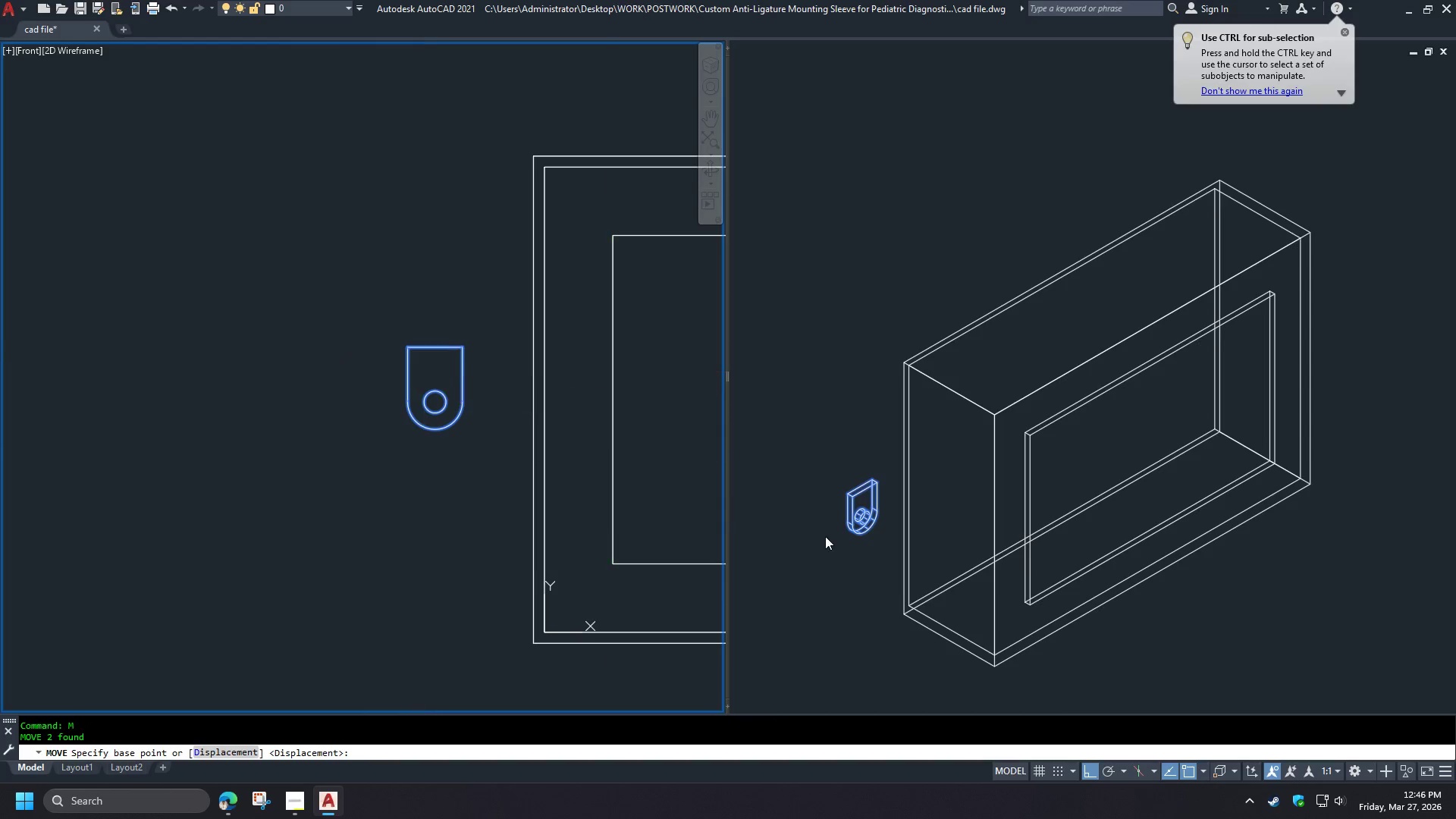 
left_click([836, 560])
 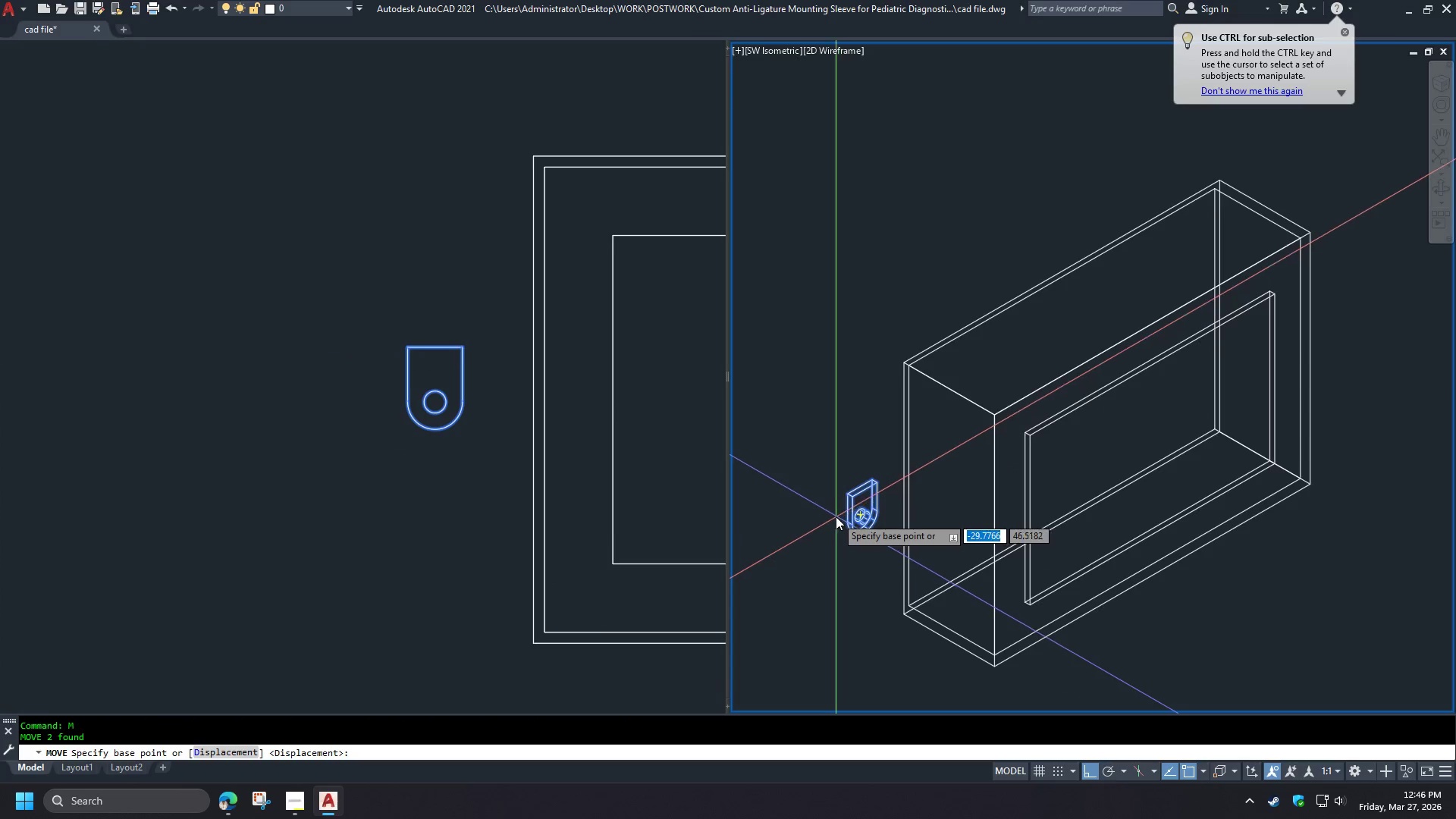 
scroll: coordinate [893, 594], scroll_direction: up, amount: 2.0
 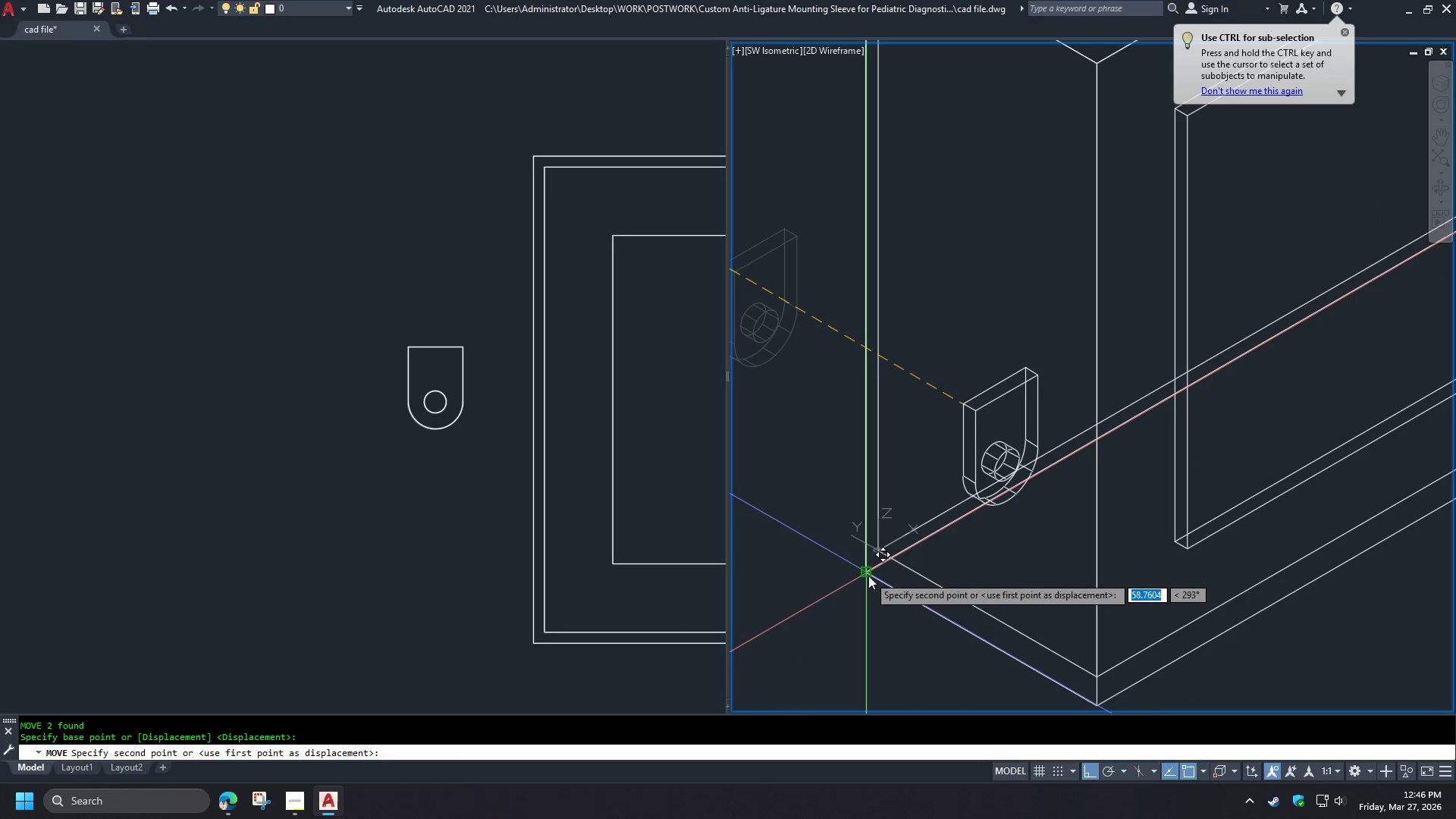 
left_click([868, 576])
 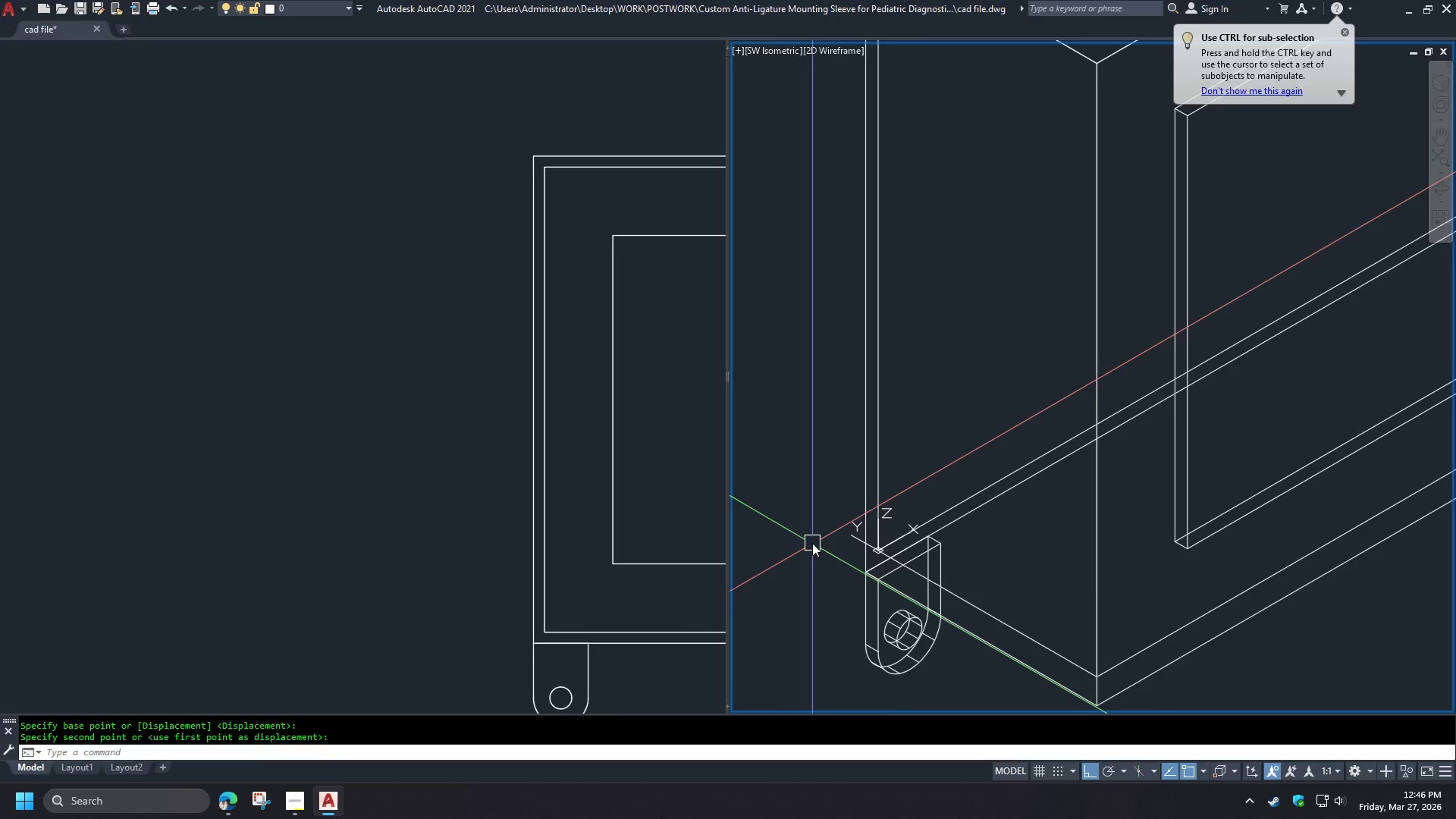 
scroll: coordinate [812, 547], scroll_direction: down, amount: 3.0
 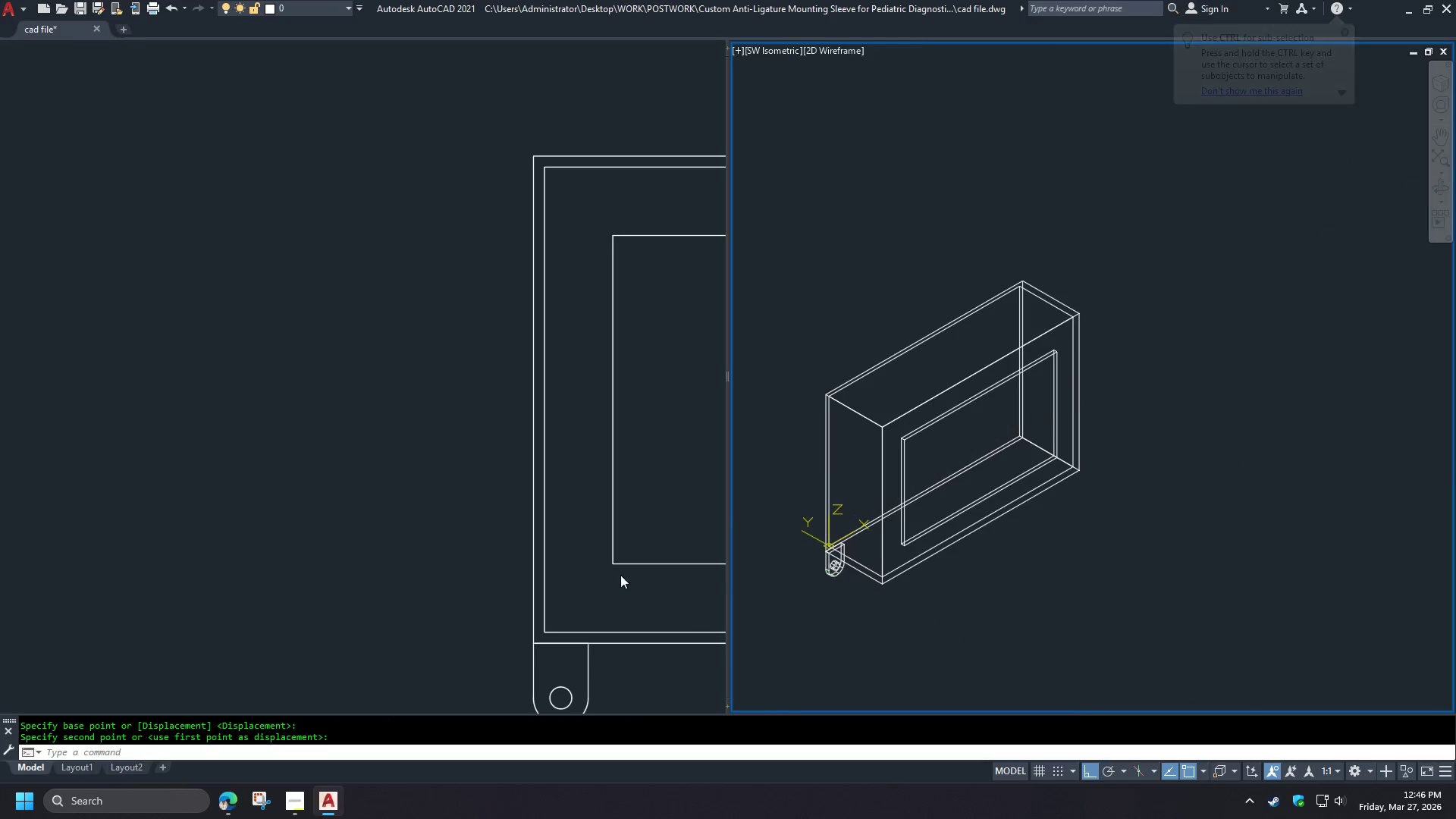 
left_click([437, 579])
 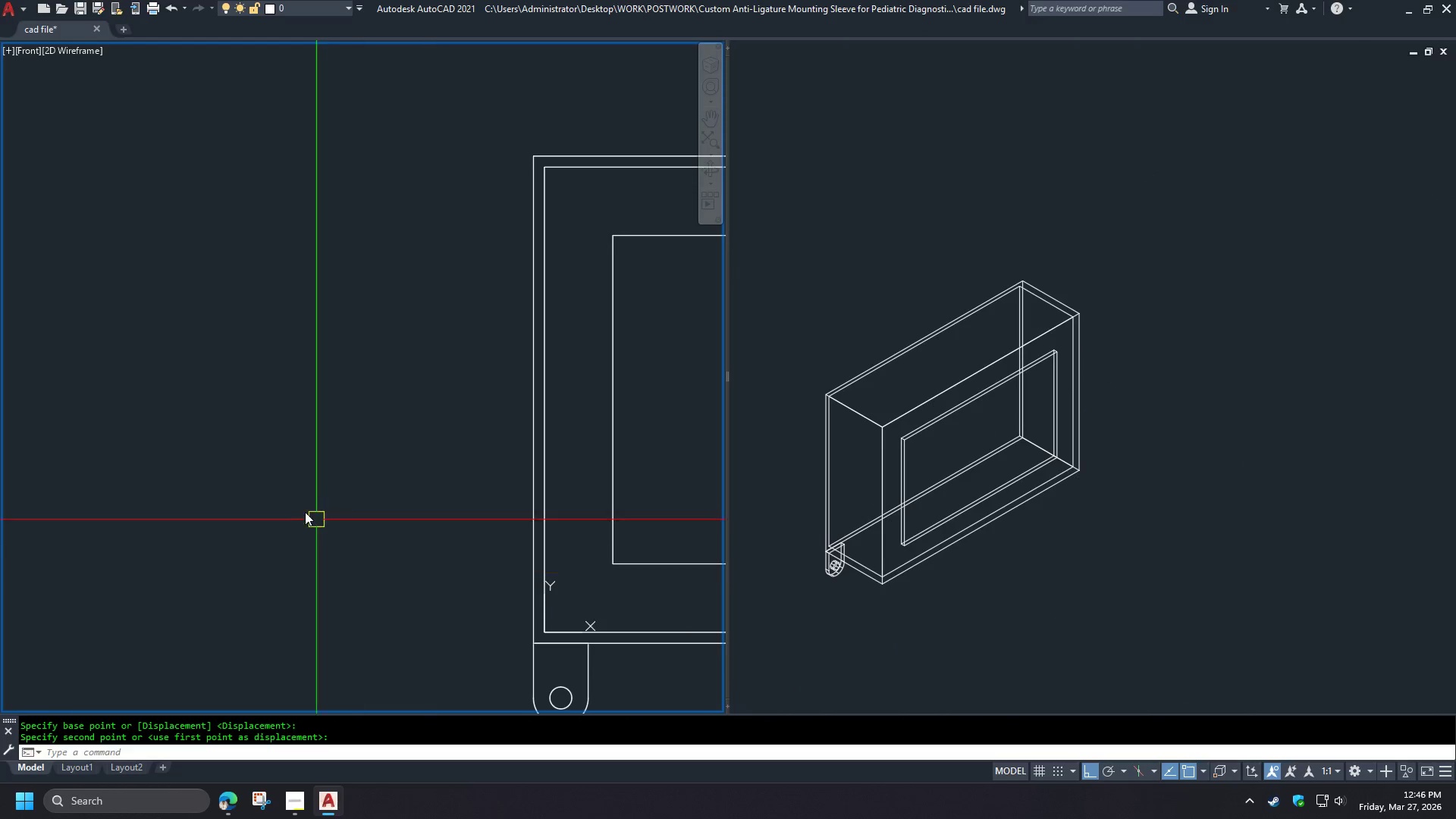 
left_click_drag(start_coordinate=[322, 540], to_coordinate=[328, 544])
 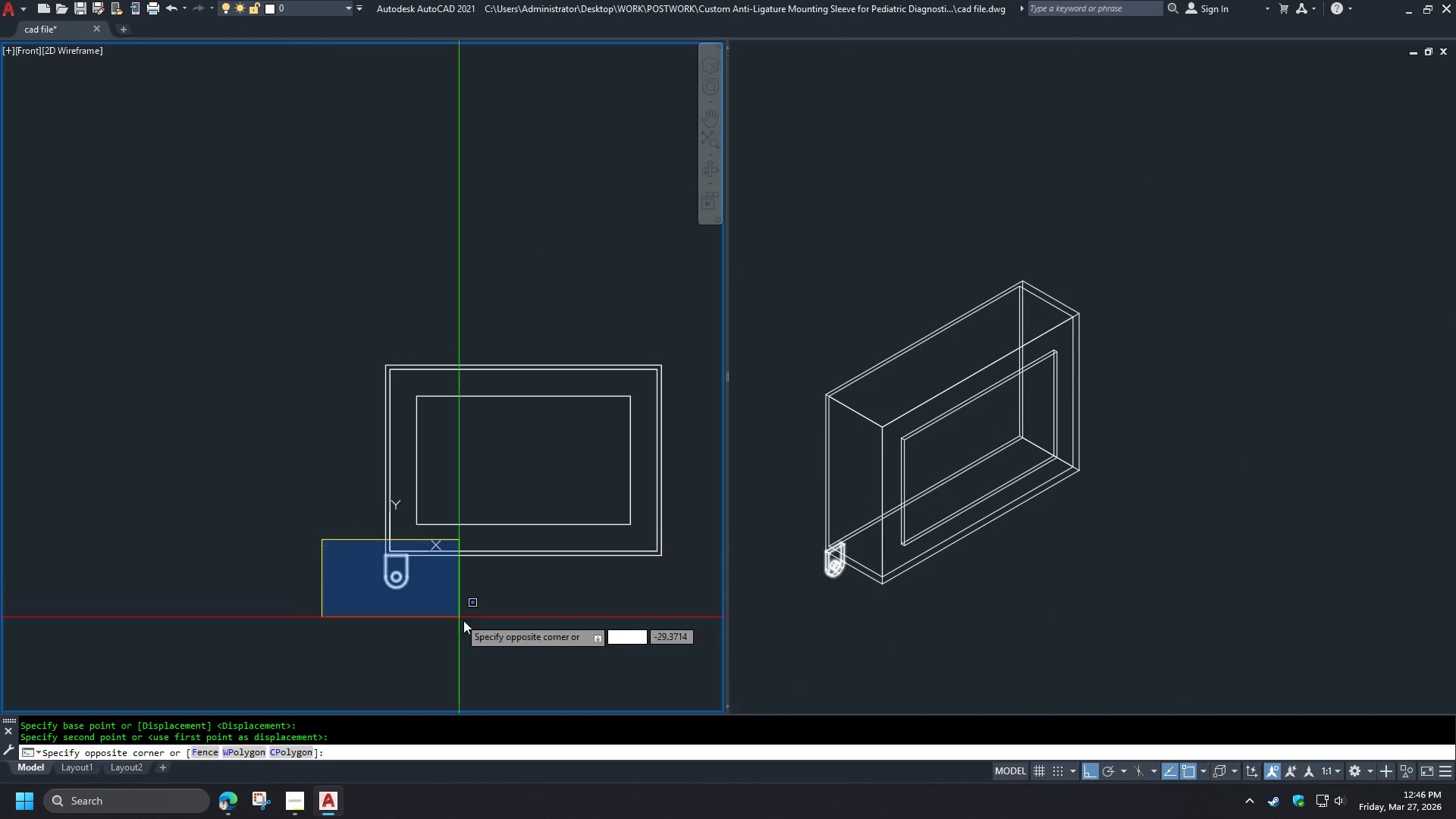 
scroll: coordinate [291, 500], scroll_direction: down, amount: 2.0
 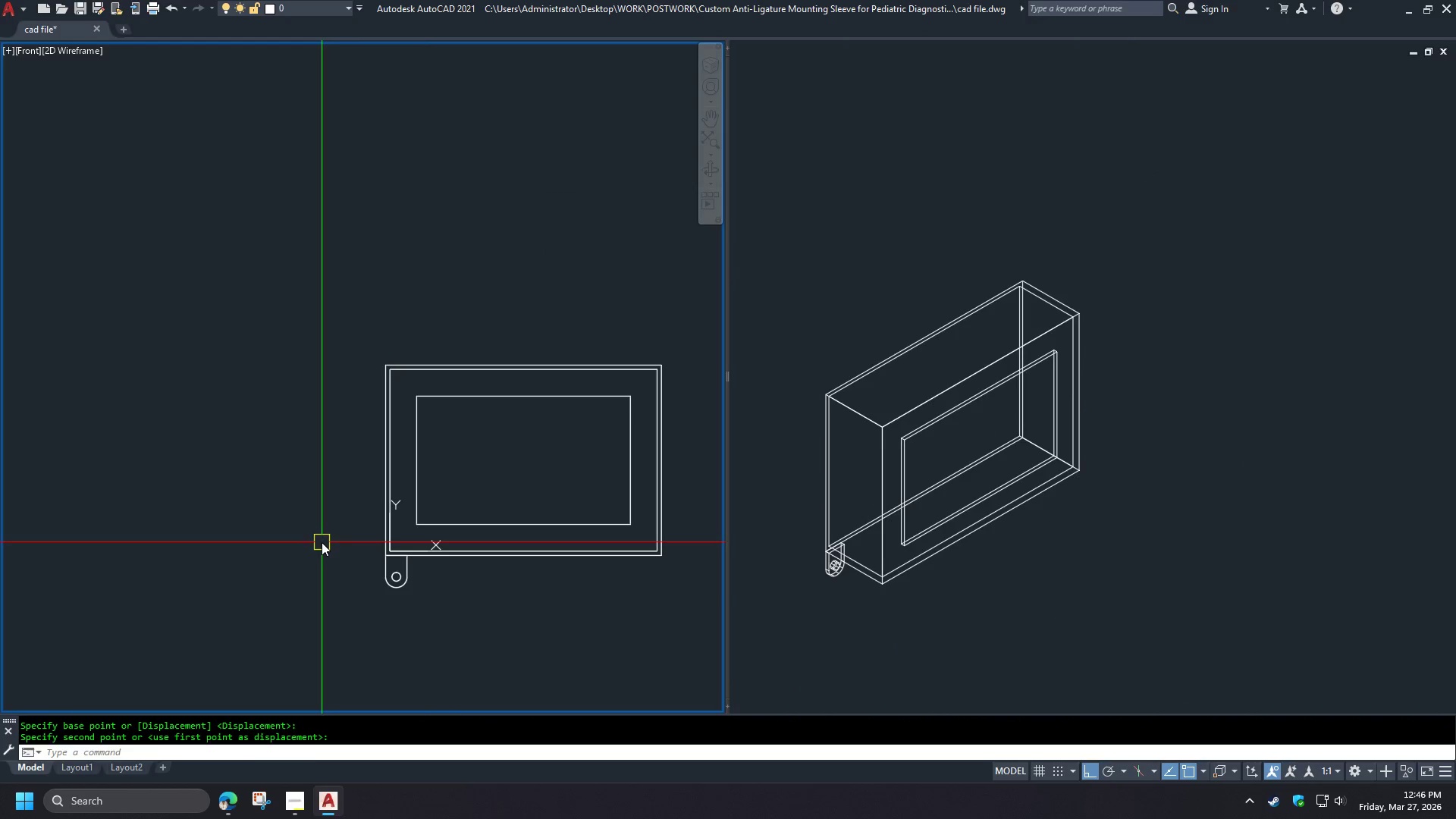 
double_click([465, 622])
 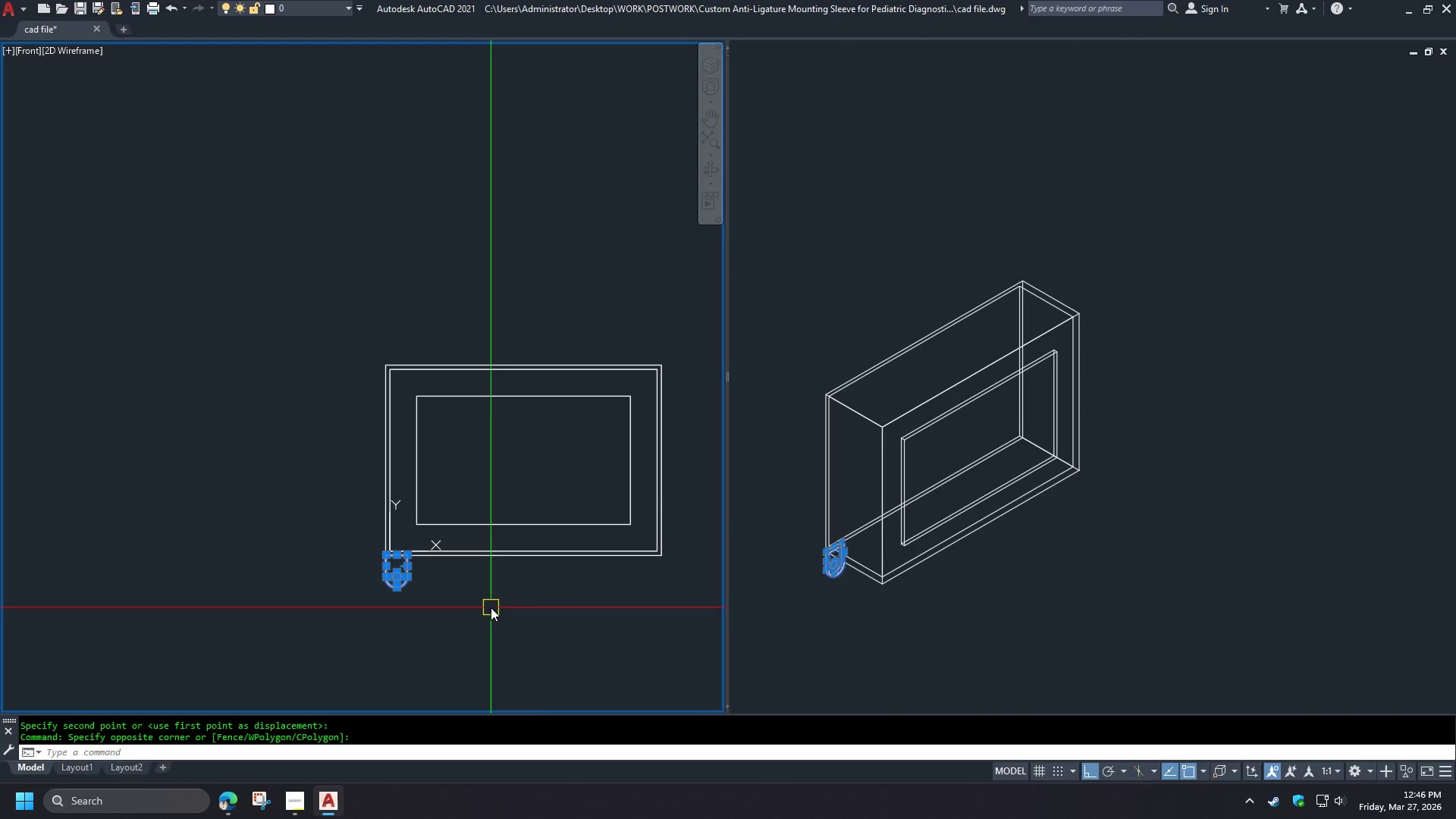 
type(mi )
 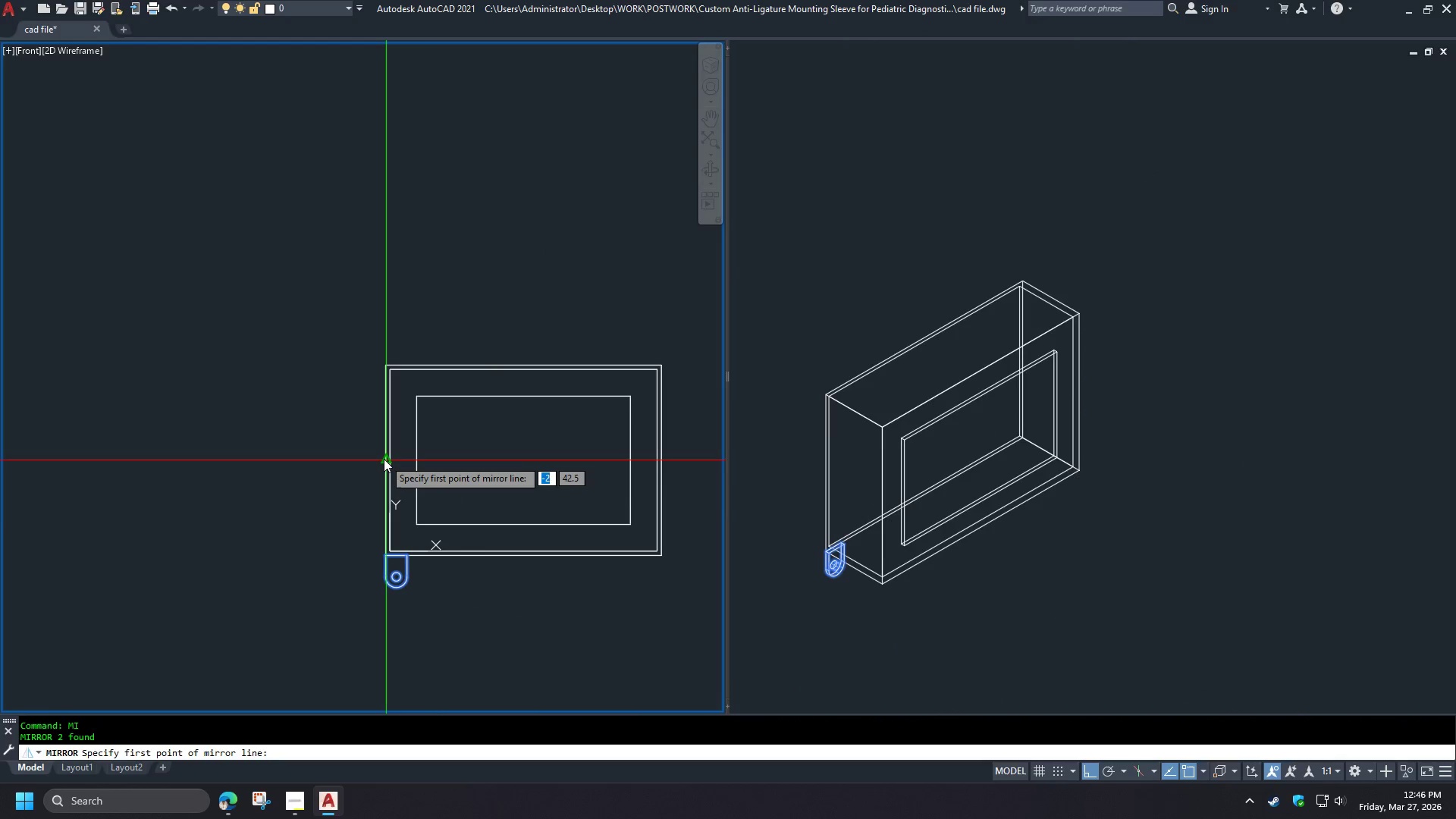 
double_click([260, 468])
 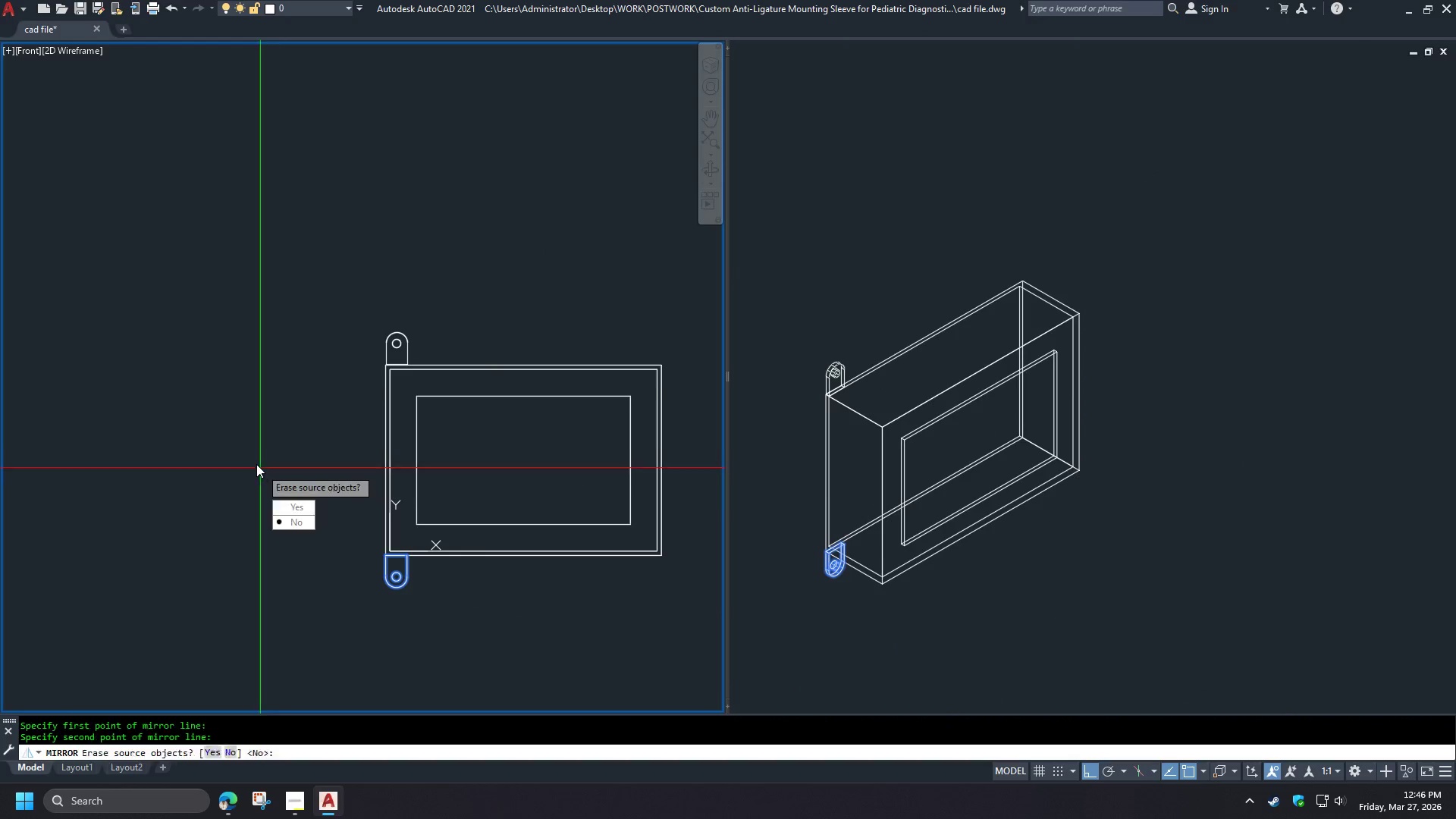 
key(Space)
 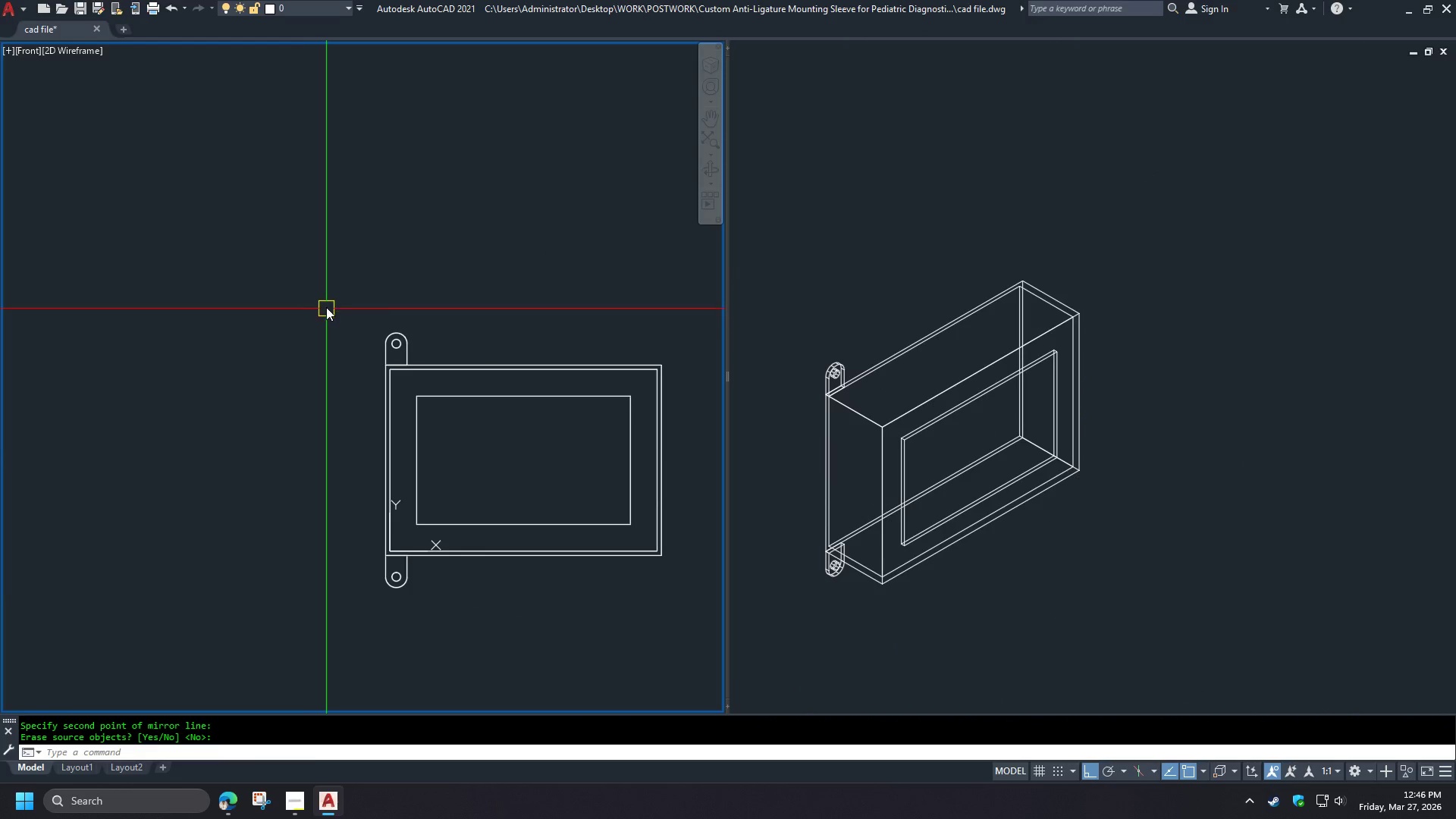 
left_click_drag(start_coordinate=[327, 306], to_coordinate=[333, 315])
 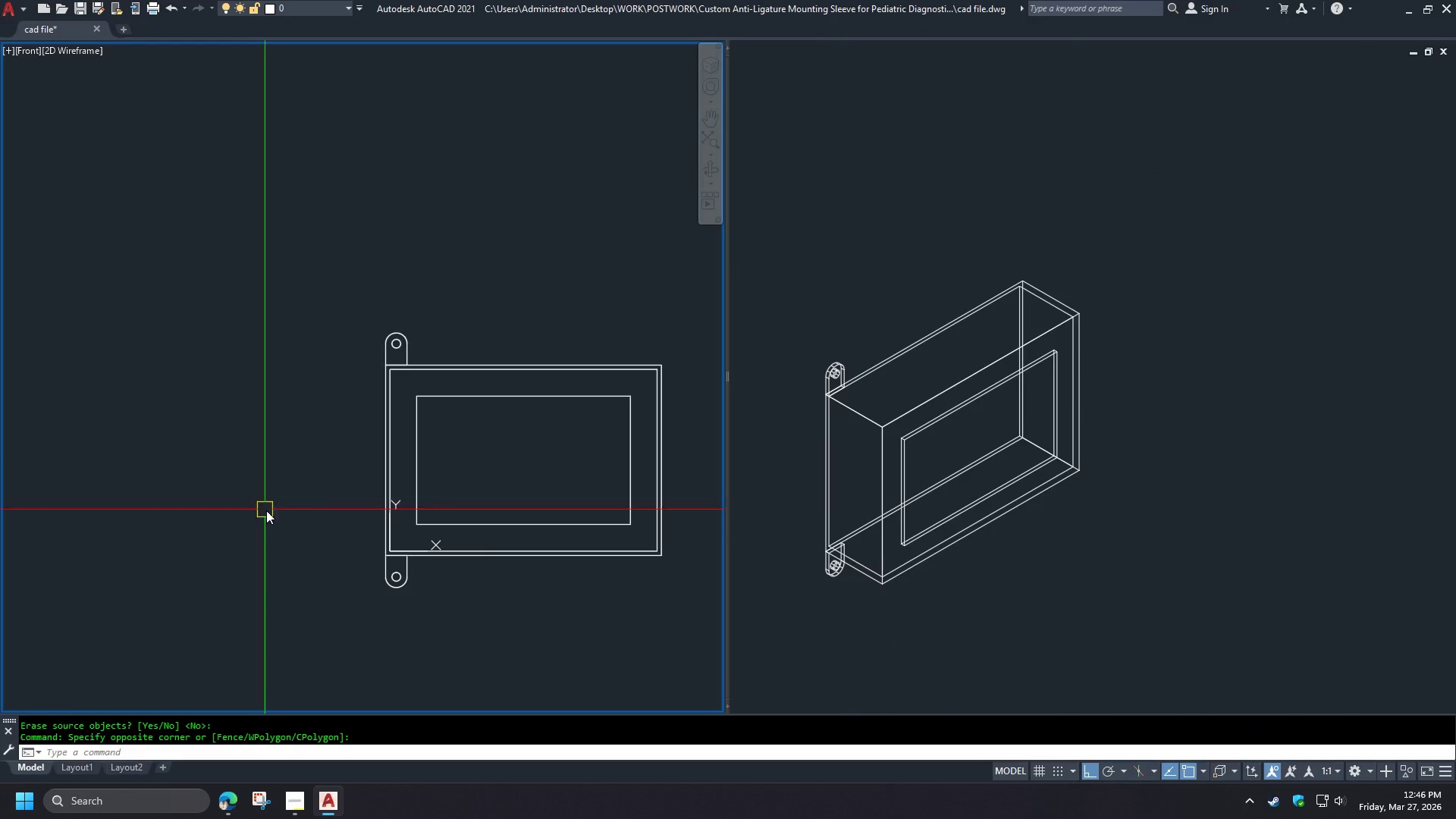 
key(E)
 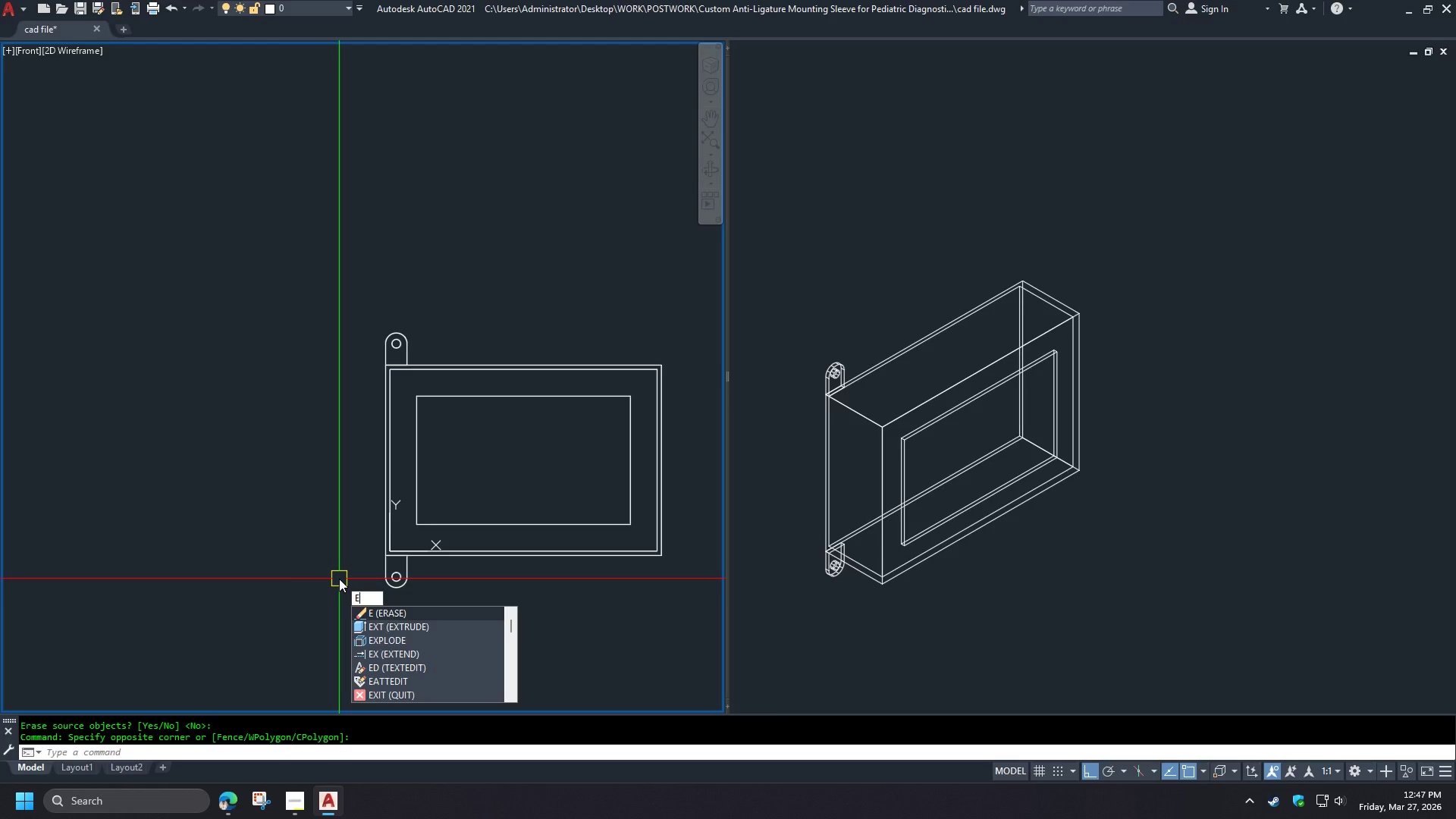 
key(Escape)
 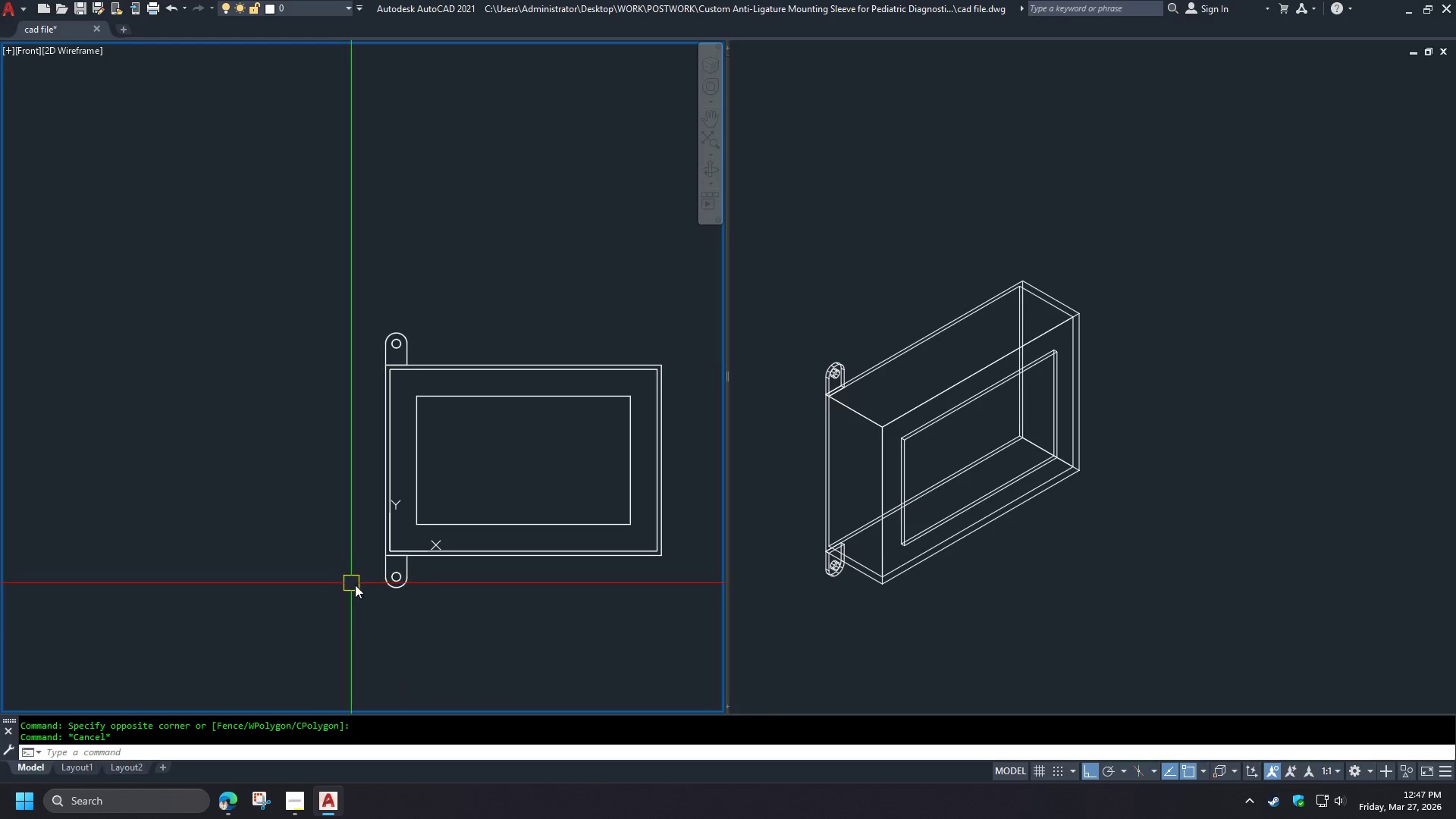 
type(su )
 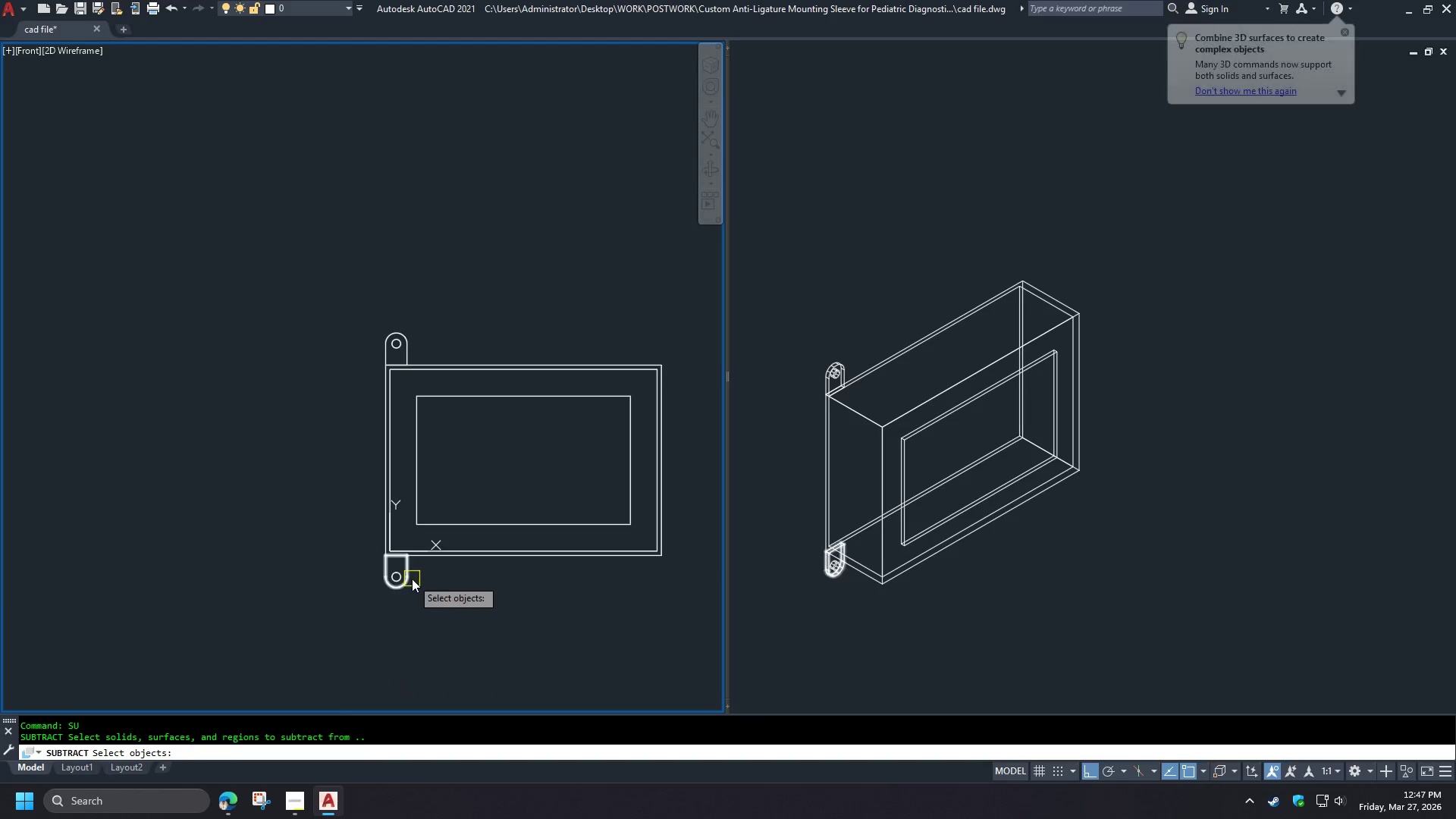 
left_click([412, 579])
 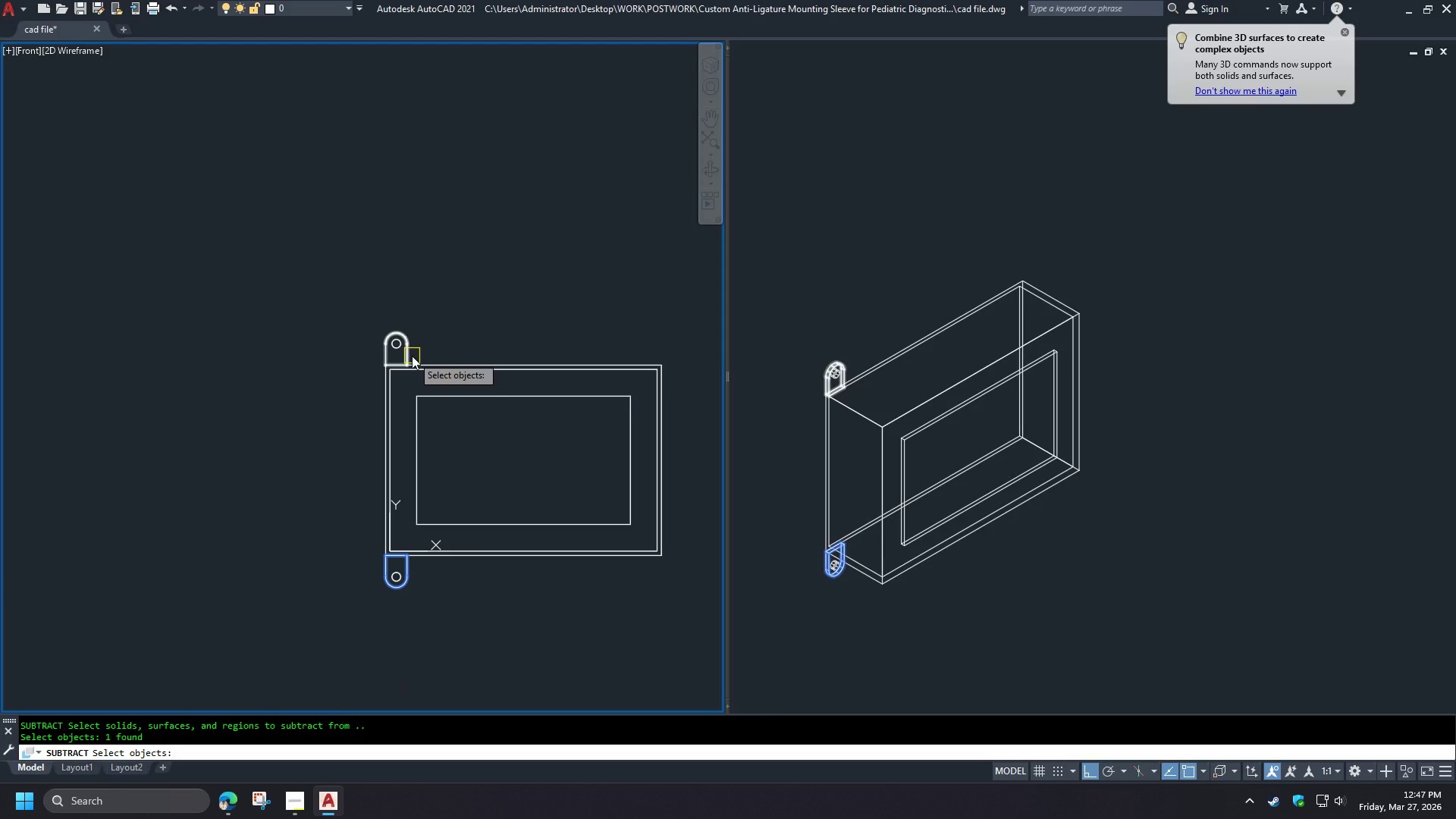 
left_click([412, 356])
 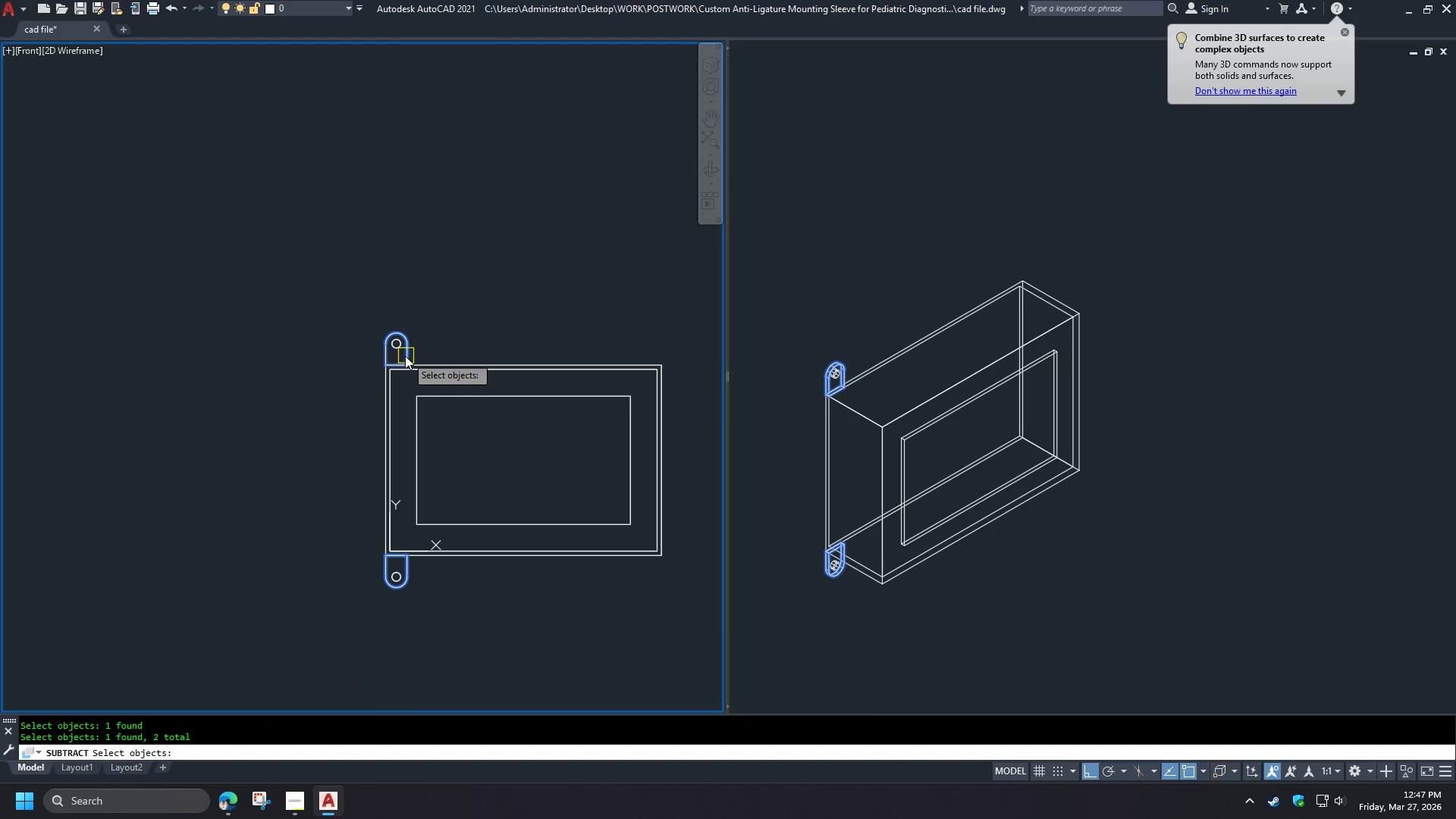 
key(Space)
 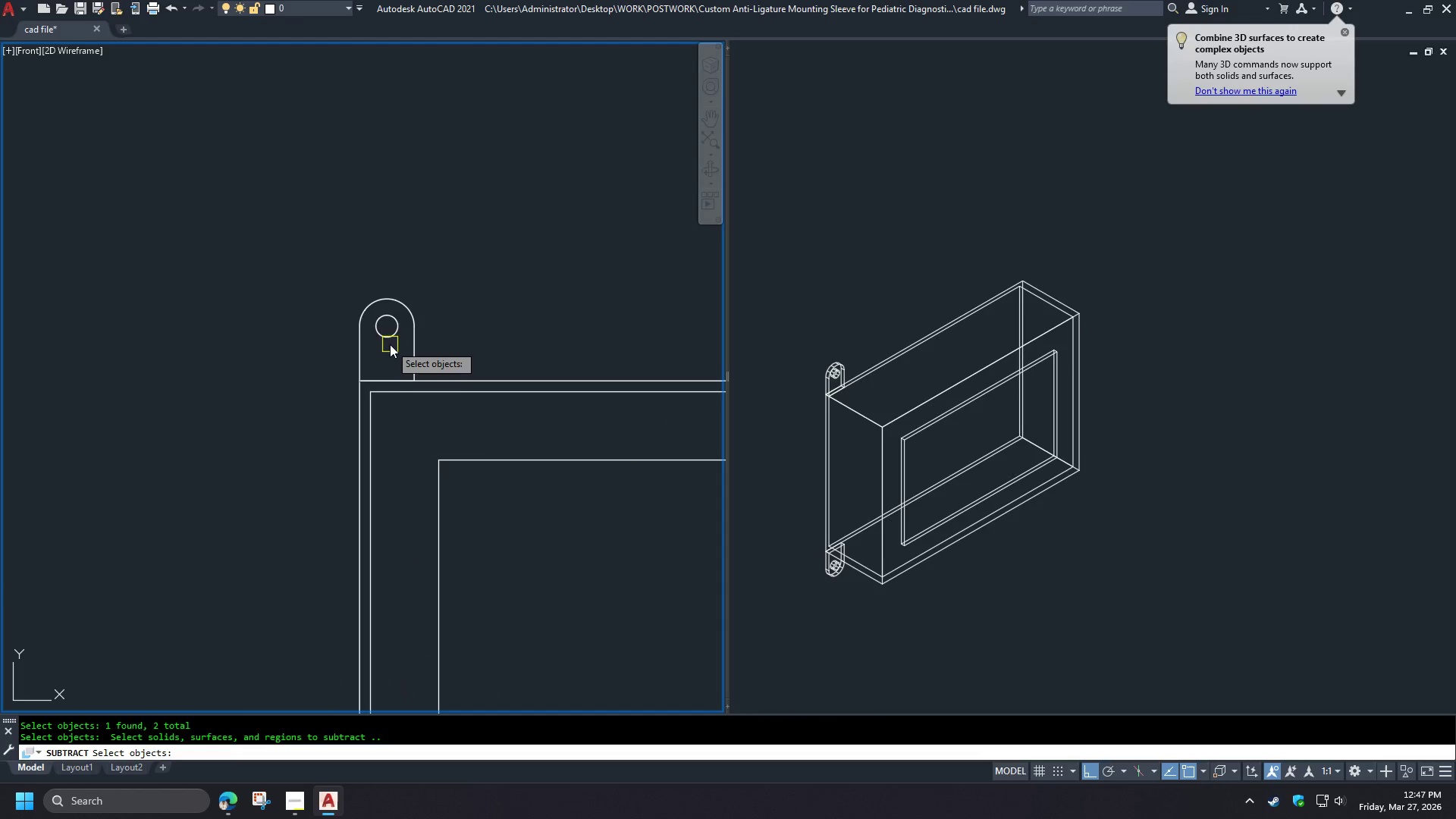 
left_click([390, 343])
 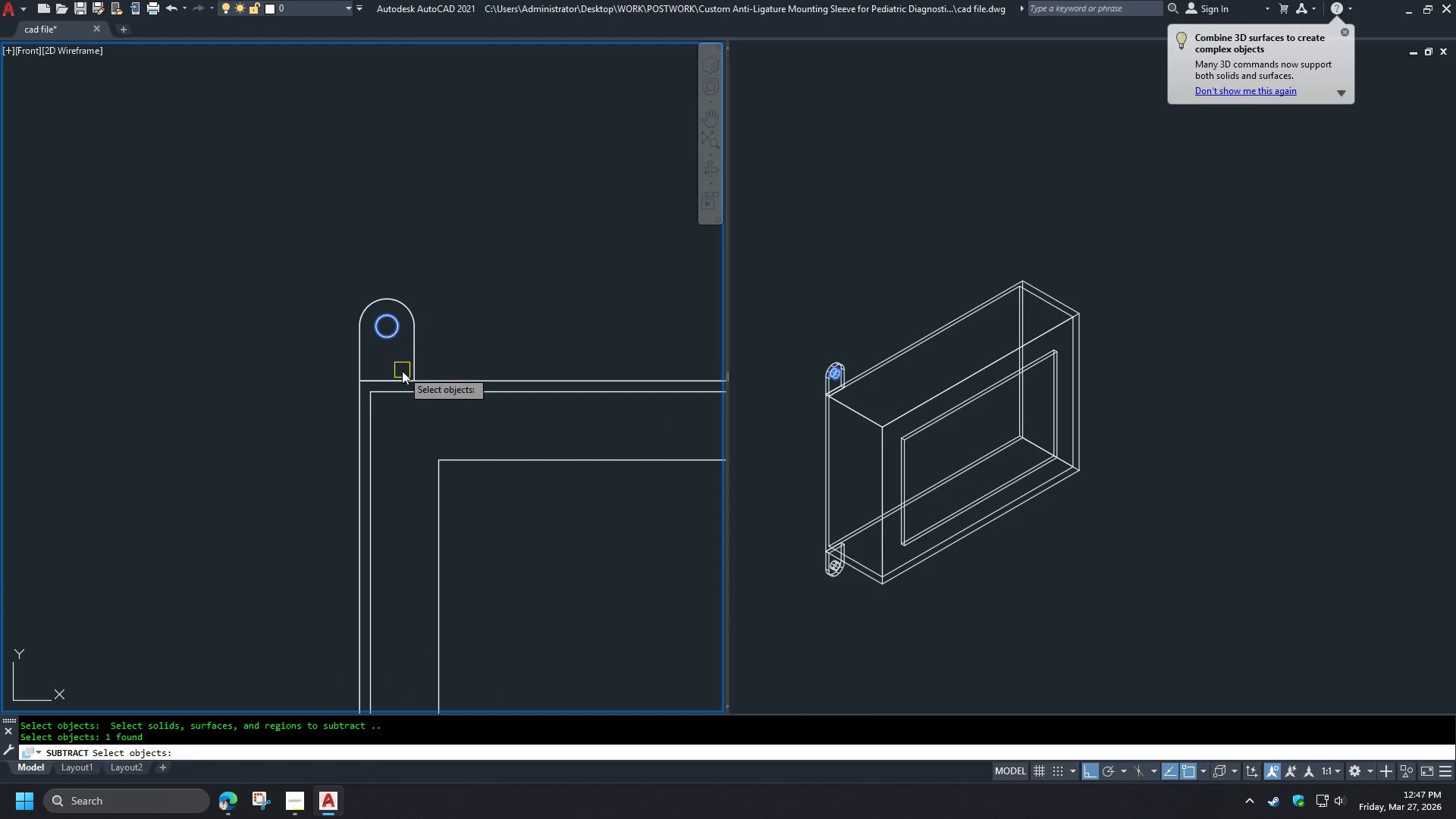 
scroll: coordinate [401, 354], scroll_direction: up, amount: 2.0
 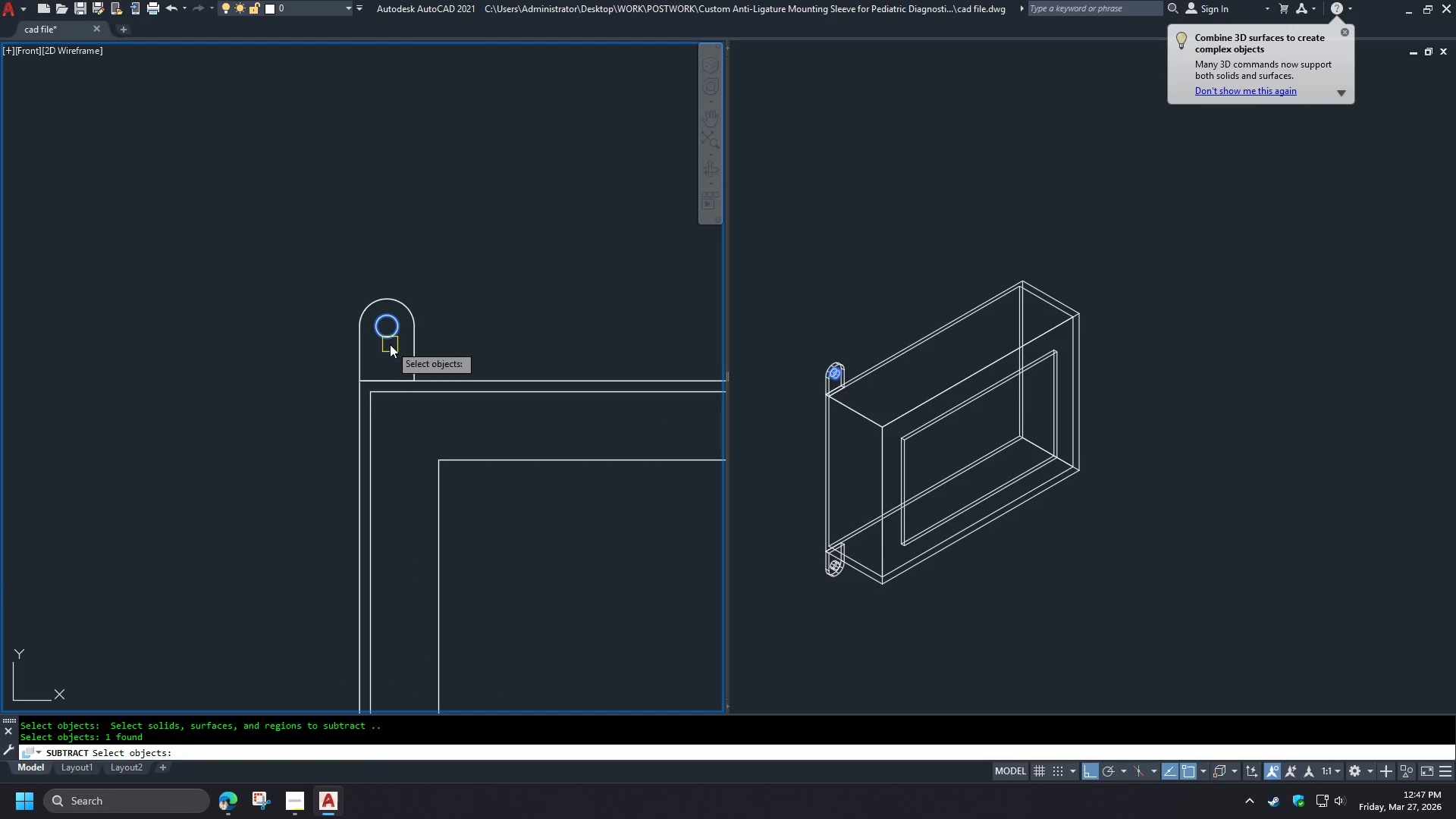 
scroll: coordinate [413, 585], scroll_direction: down, amount: 1.0
 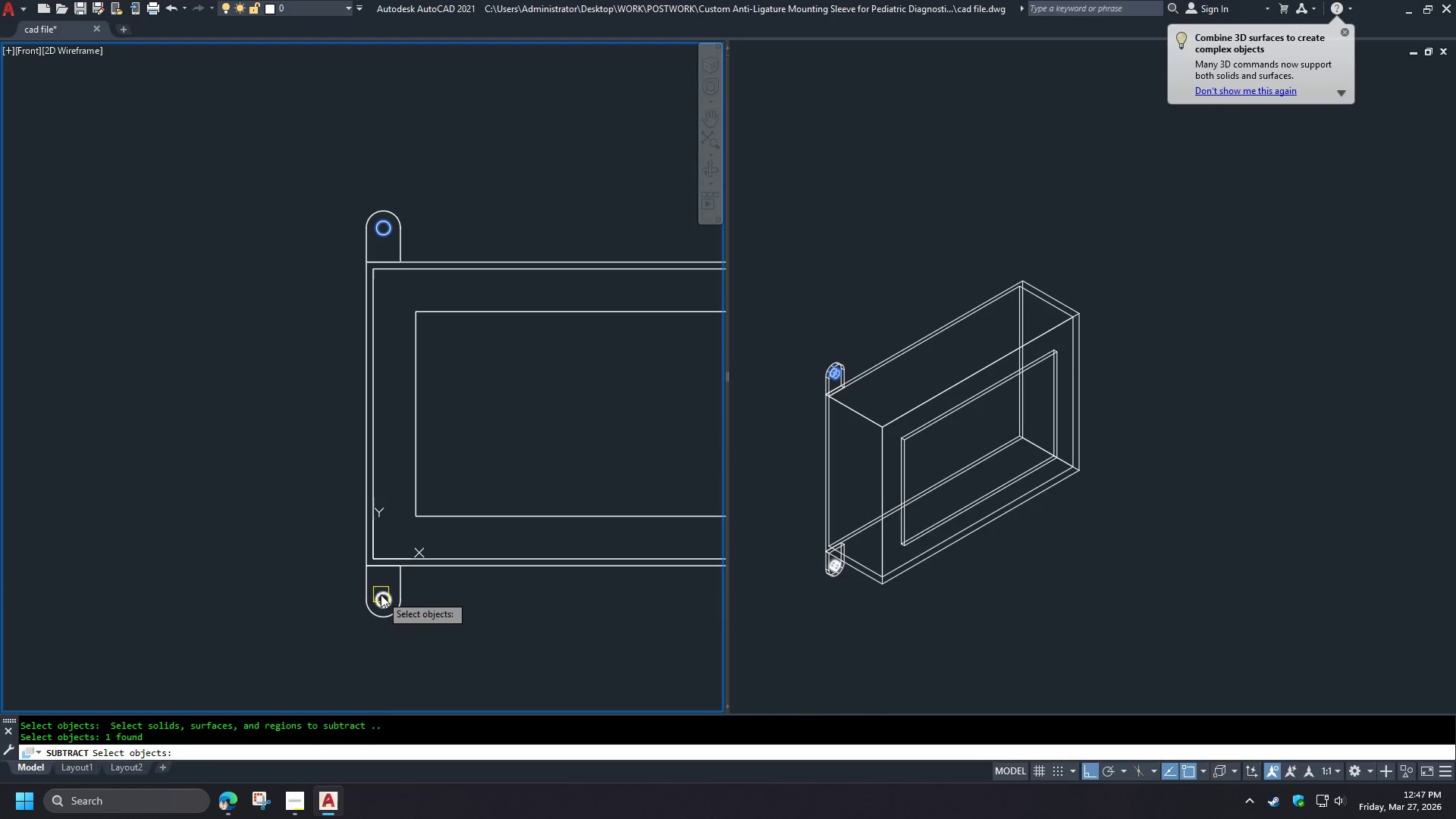 
left_click([381, 595])
 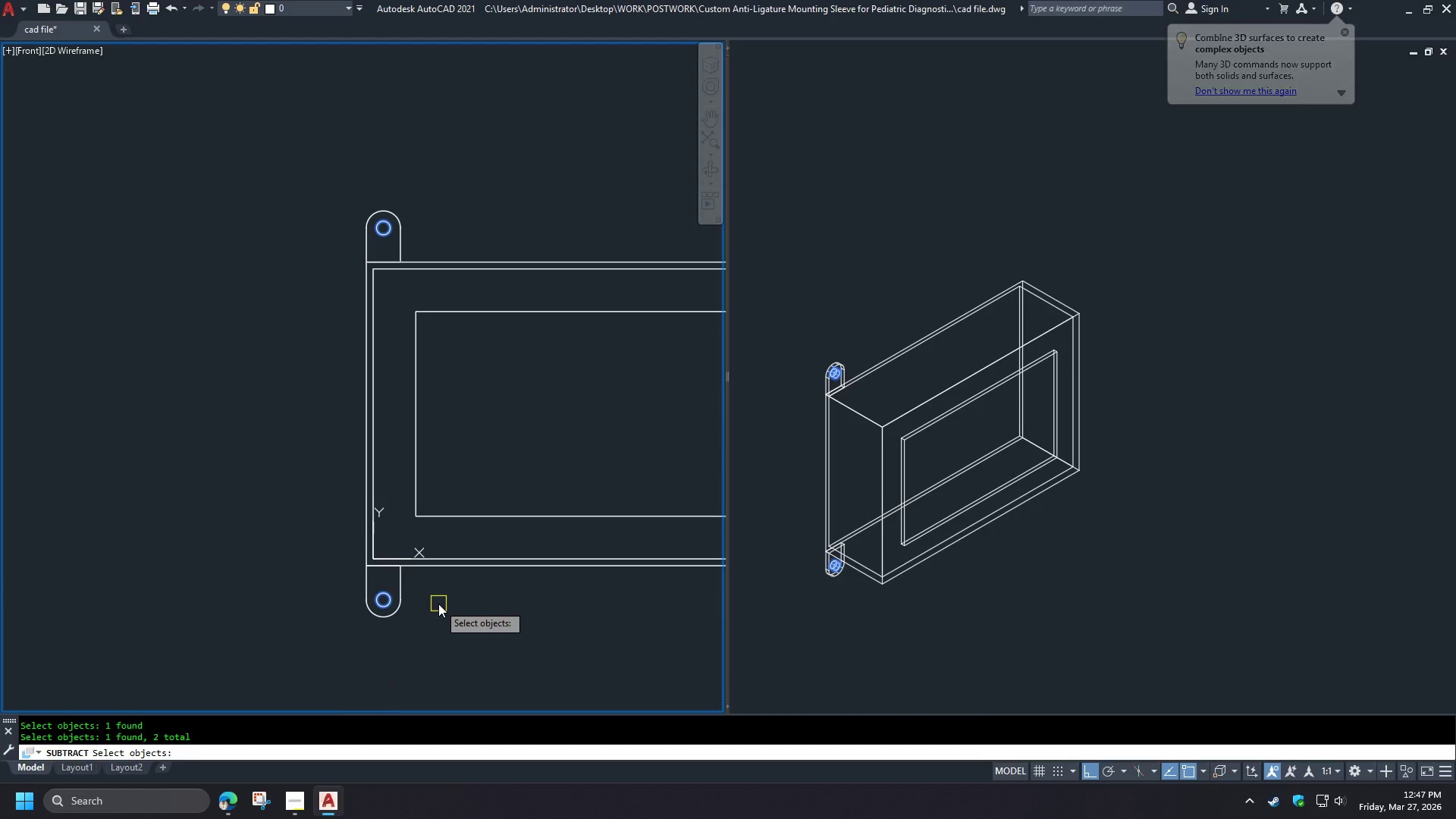 
key(Escape)
 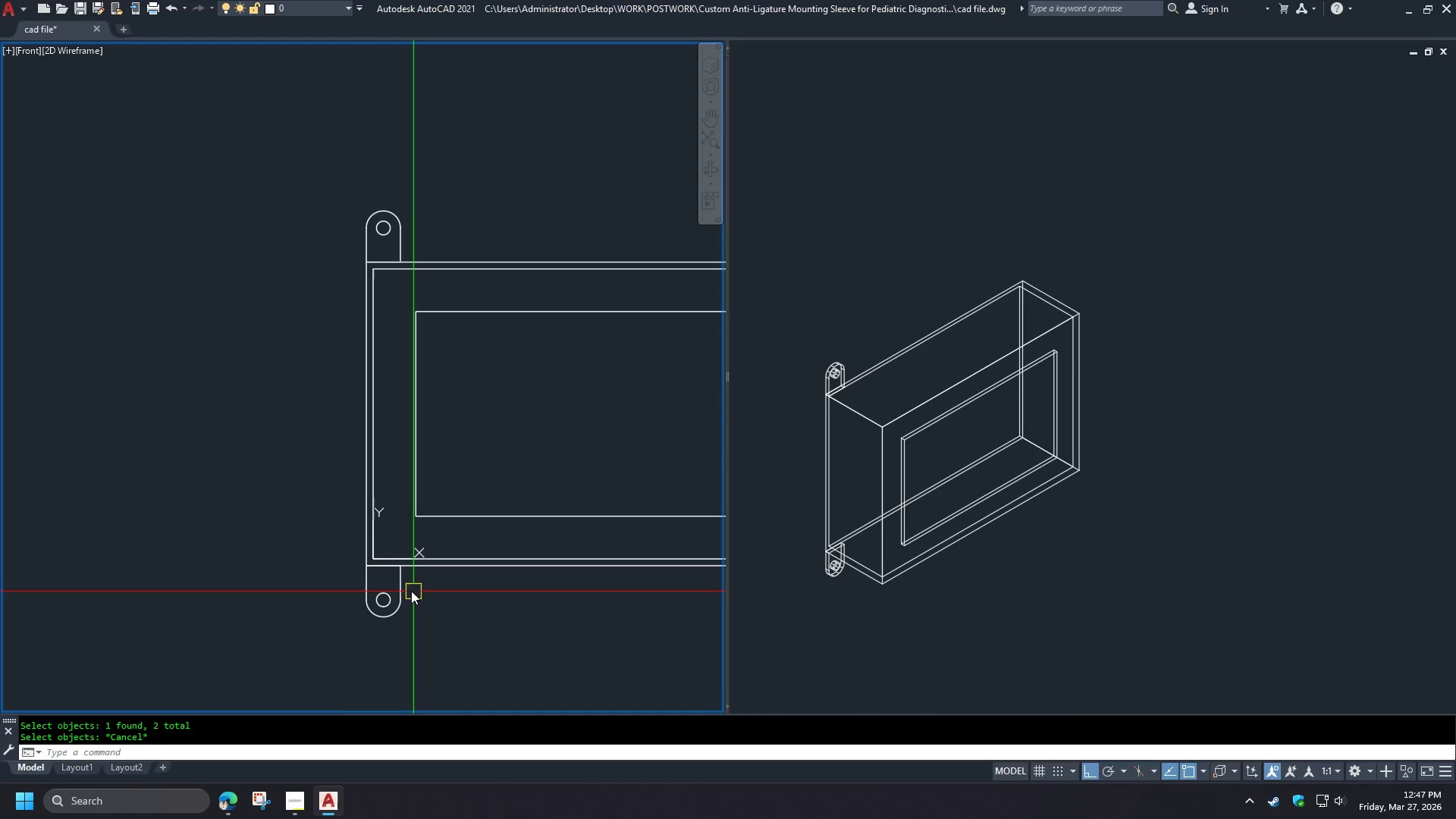 
key(Space)
 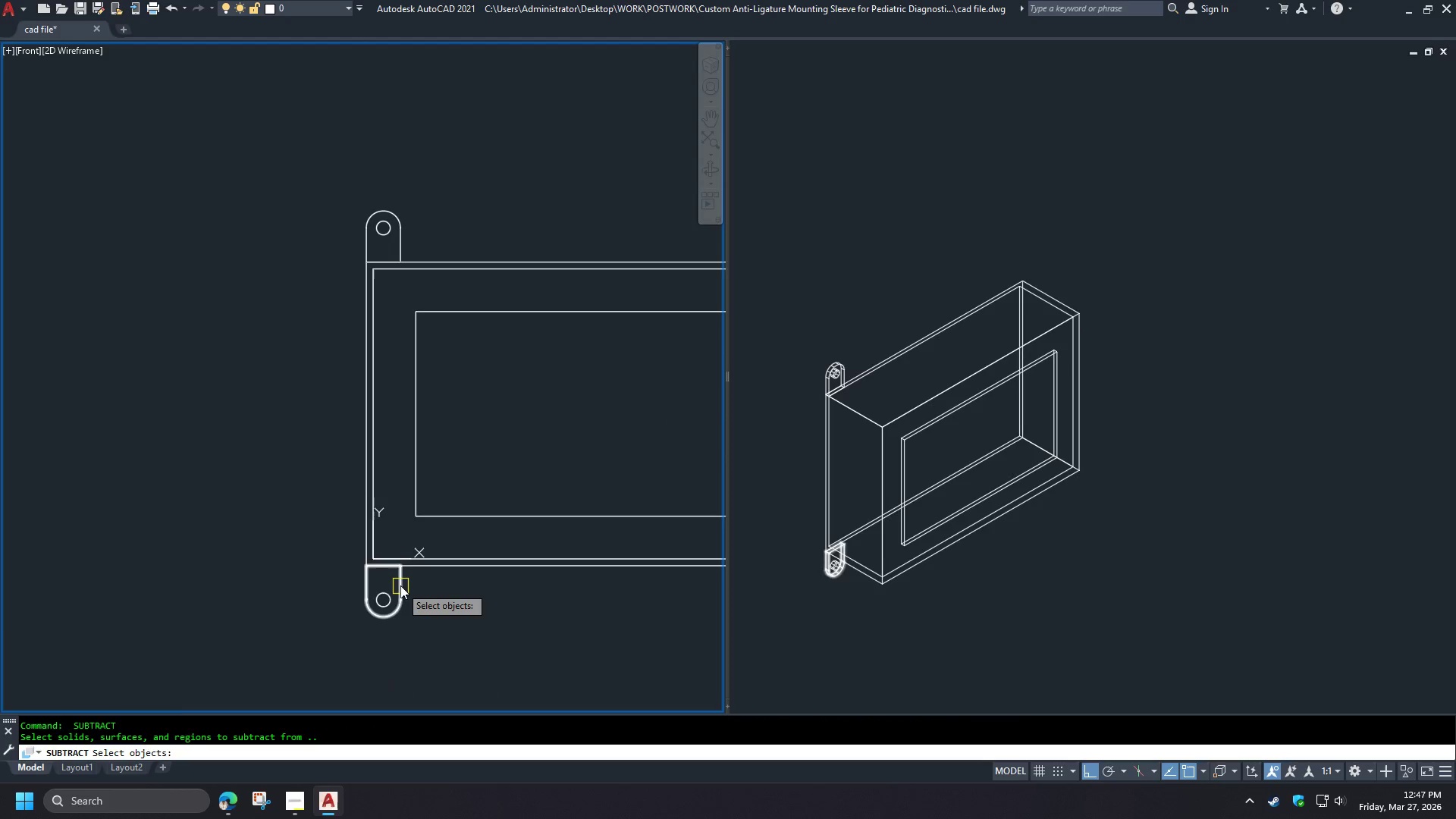 
left_click([400, 585])
 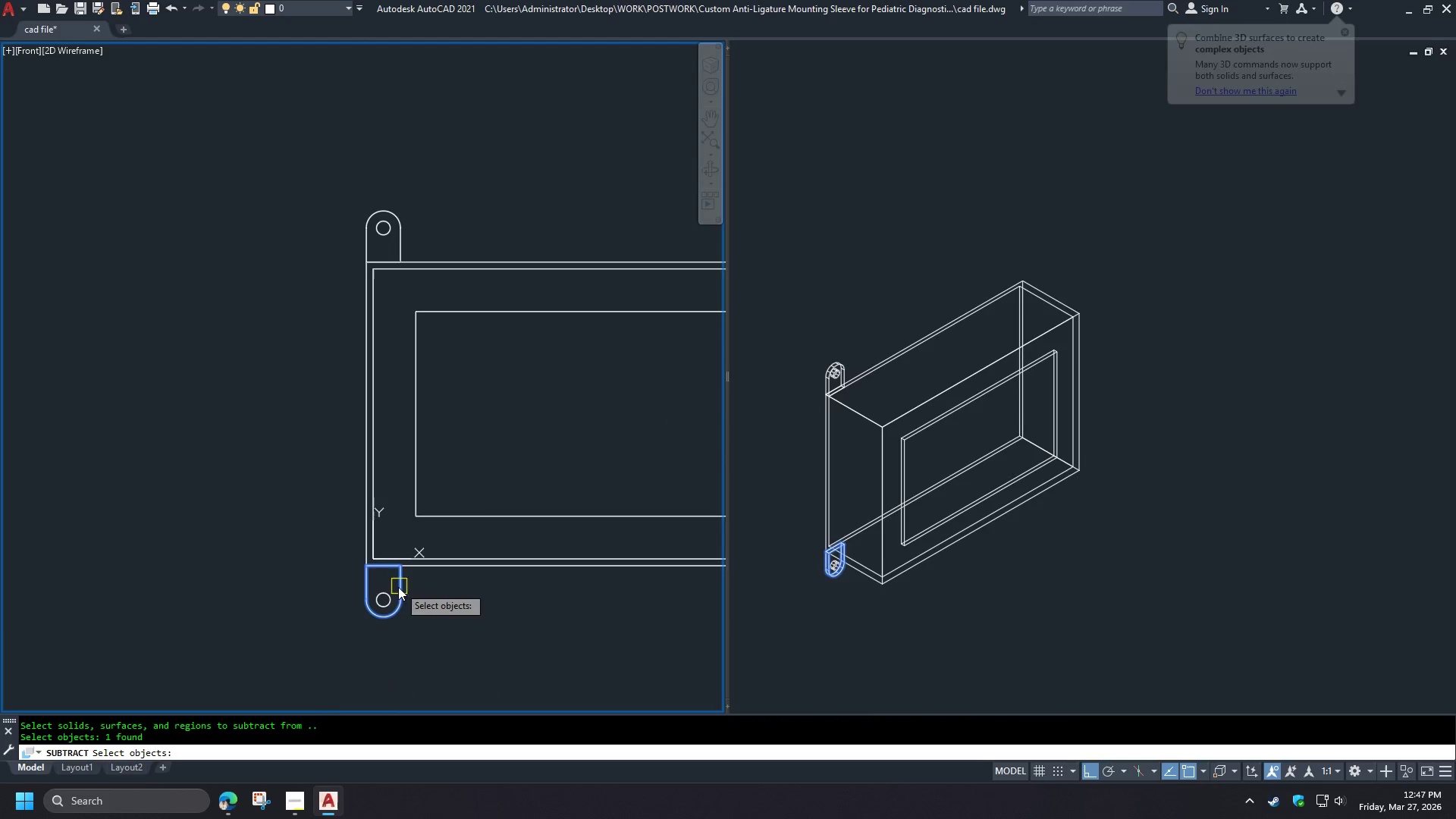 
key(Space)
 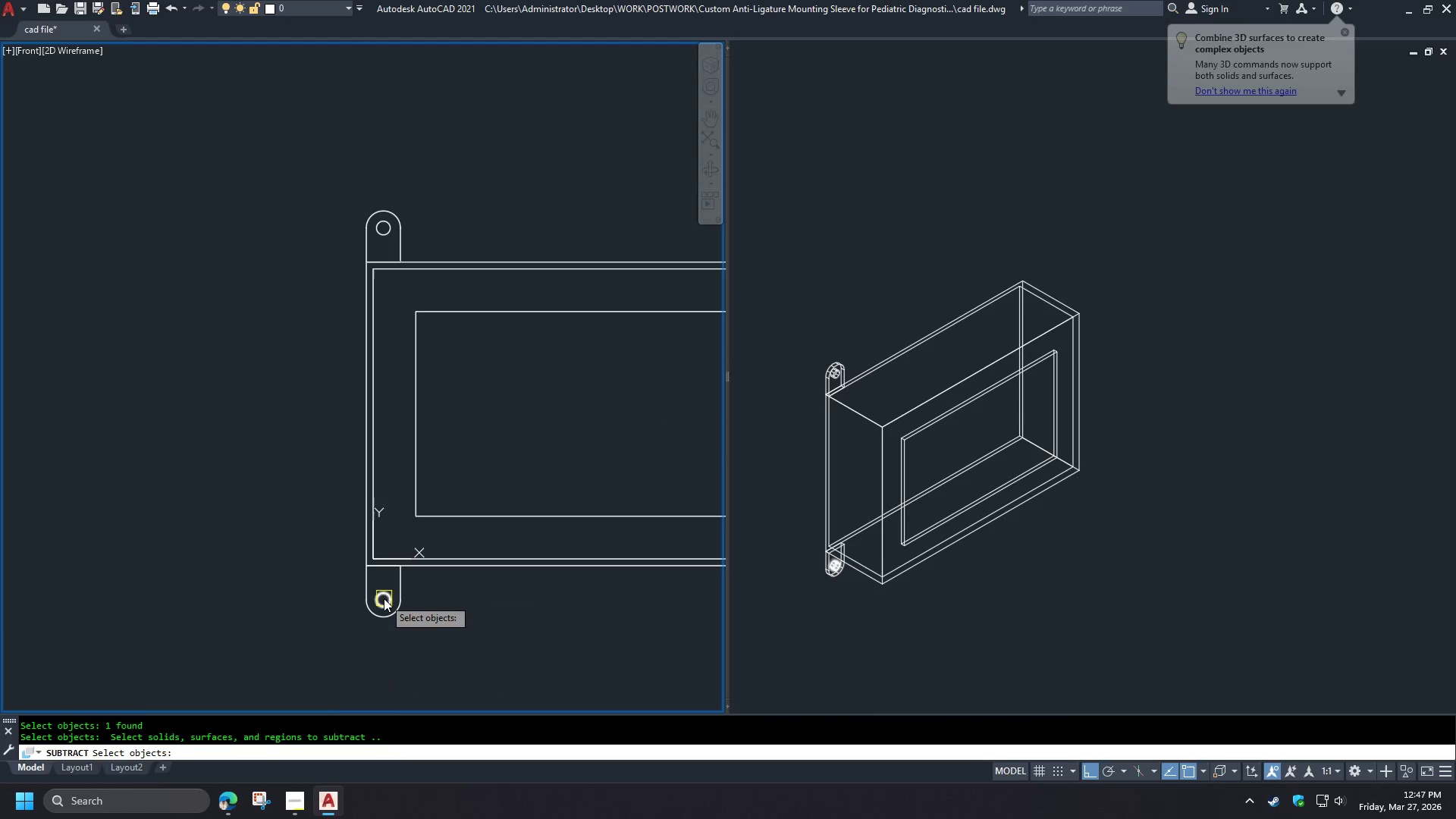 
double_click([384, 598])
 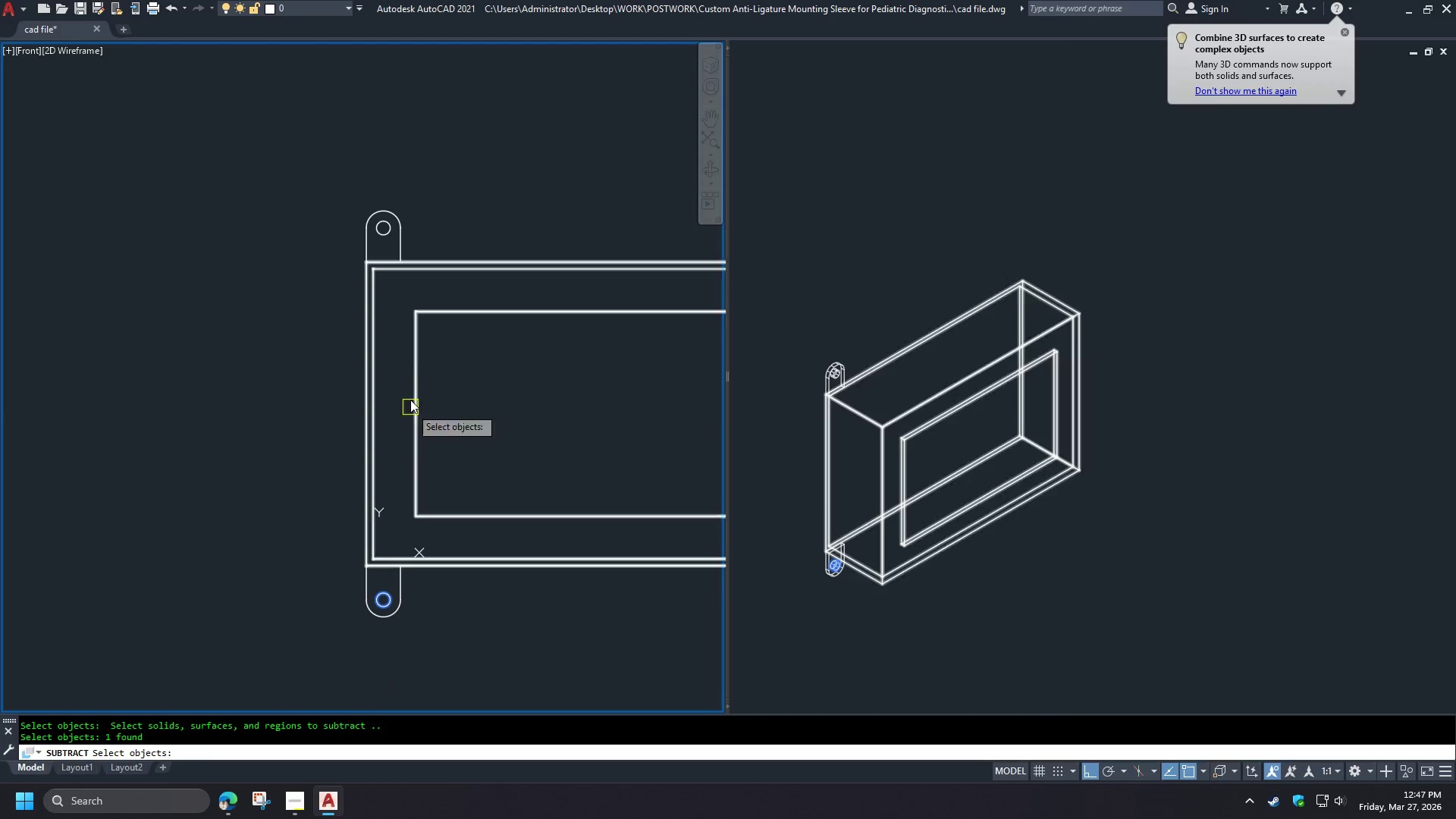 
key(Space)
 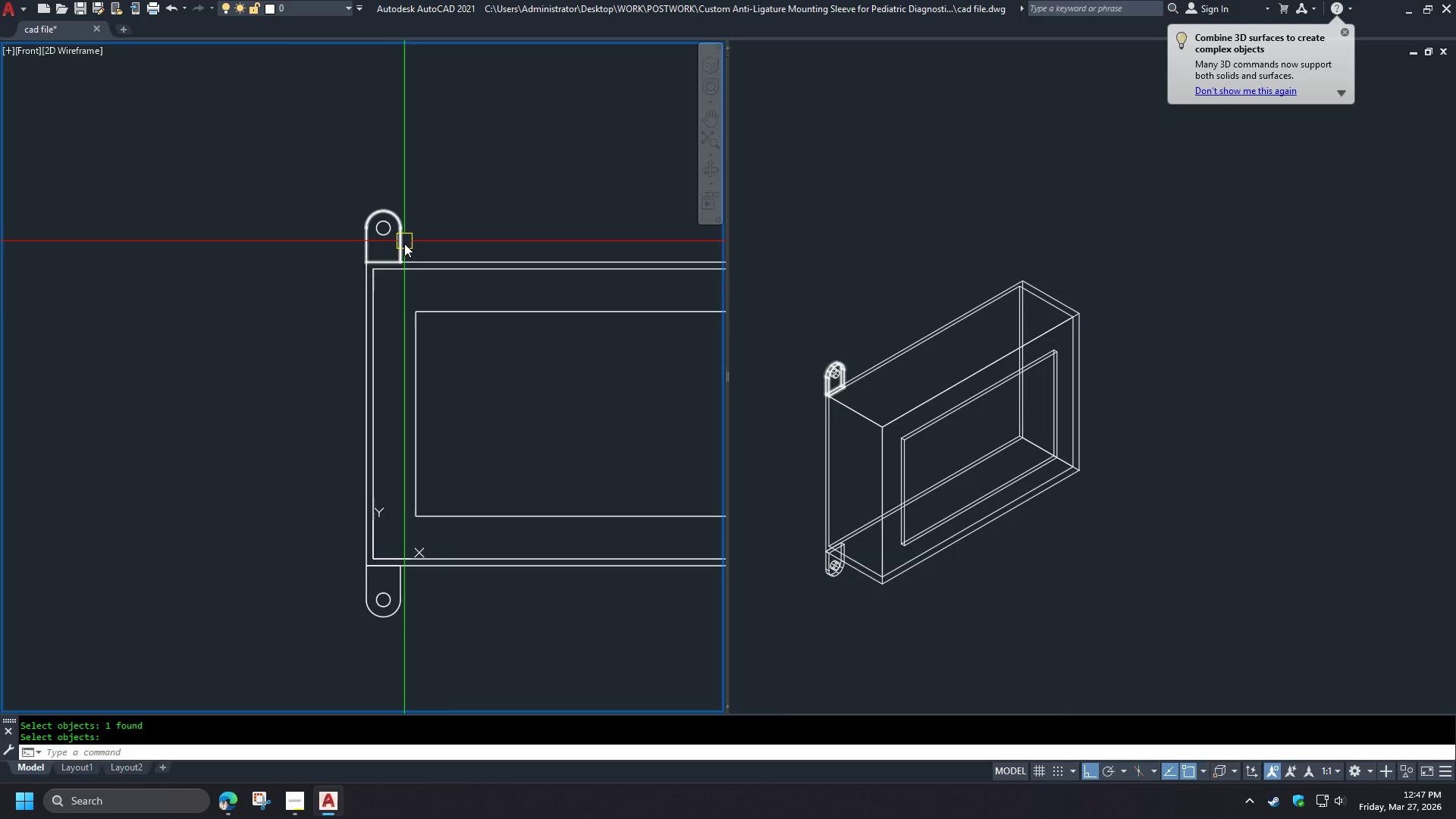 
key(Space)
 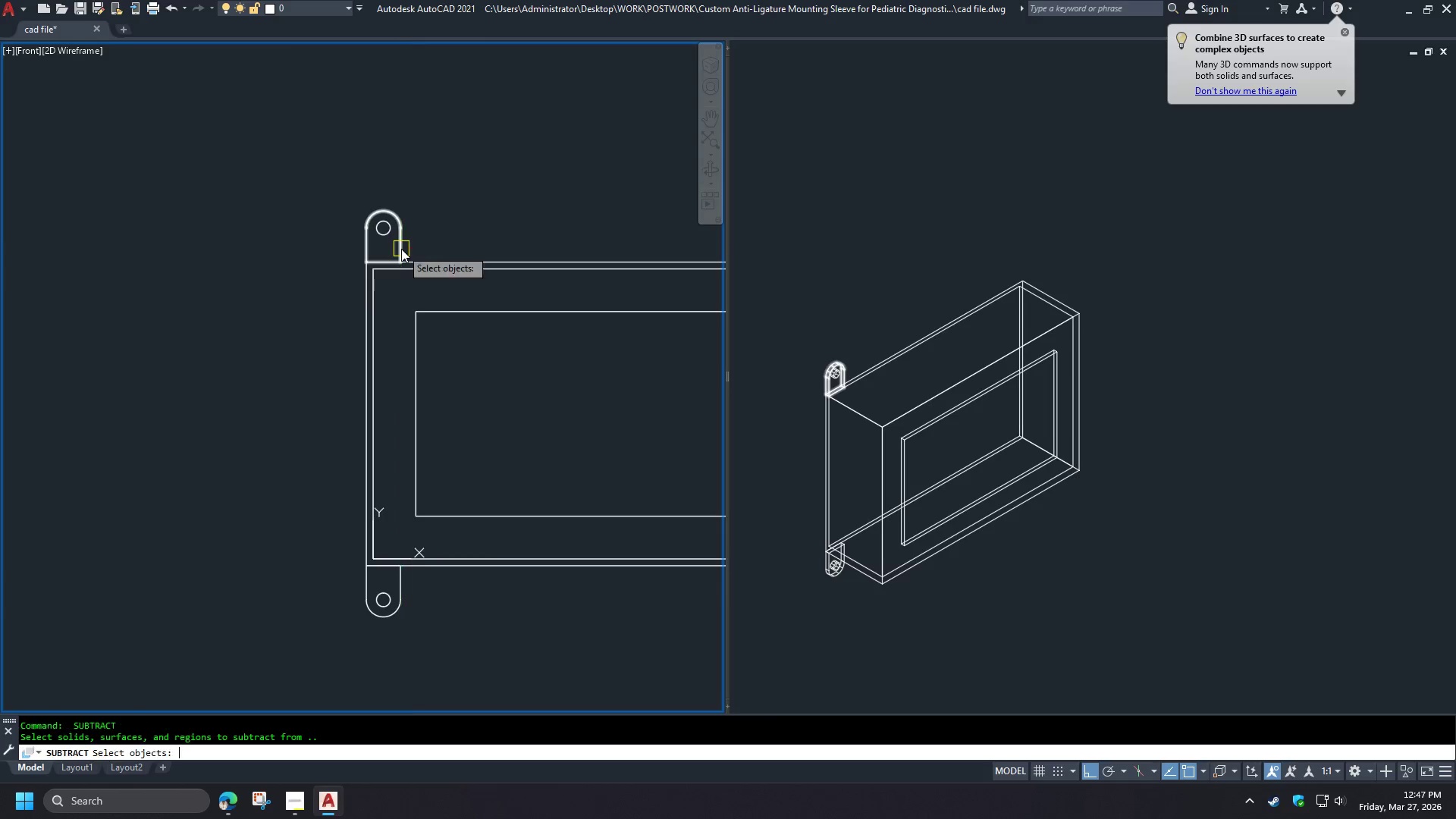 
left_click([401, 249])
 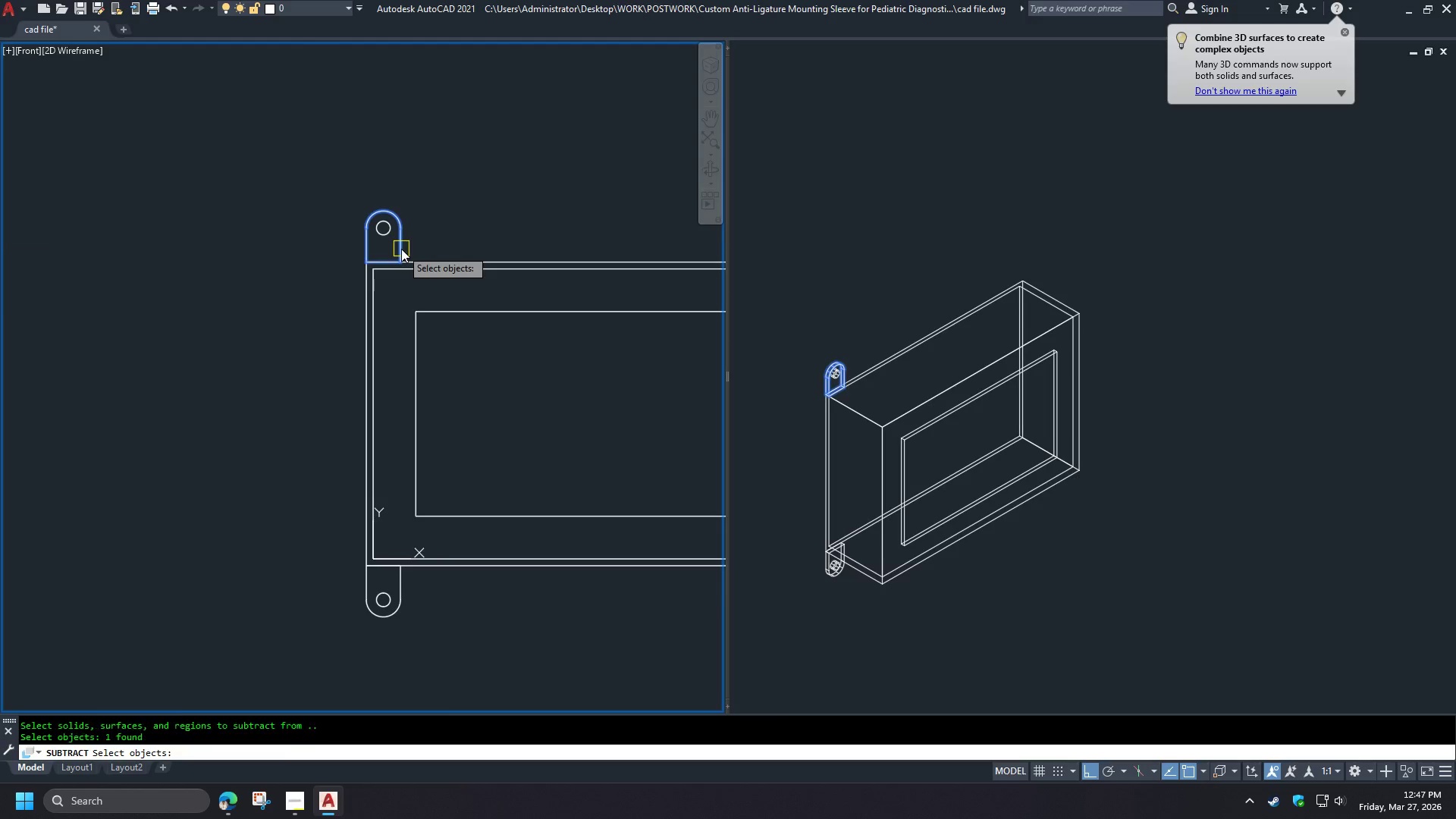 
key(Space)
 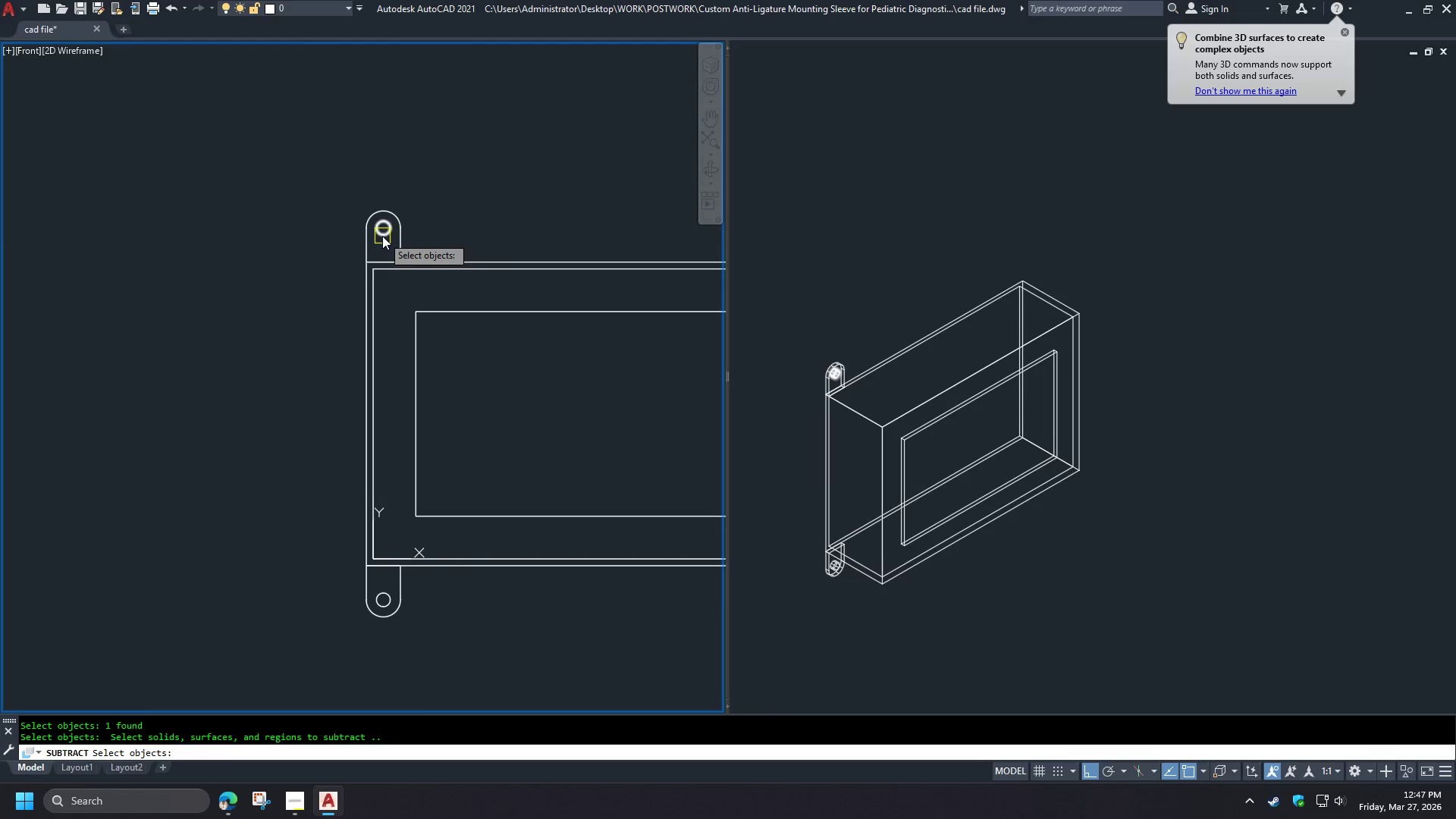 
double_click([382, 236])
 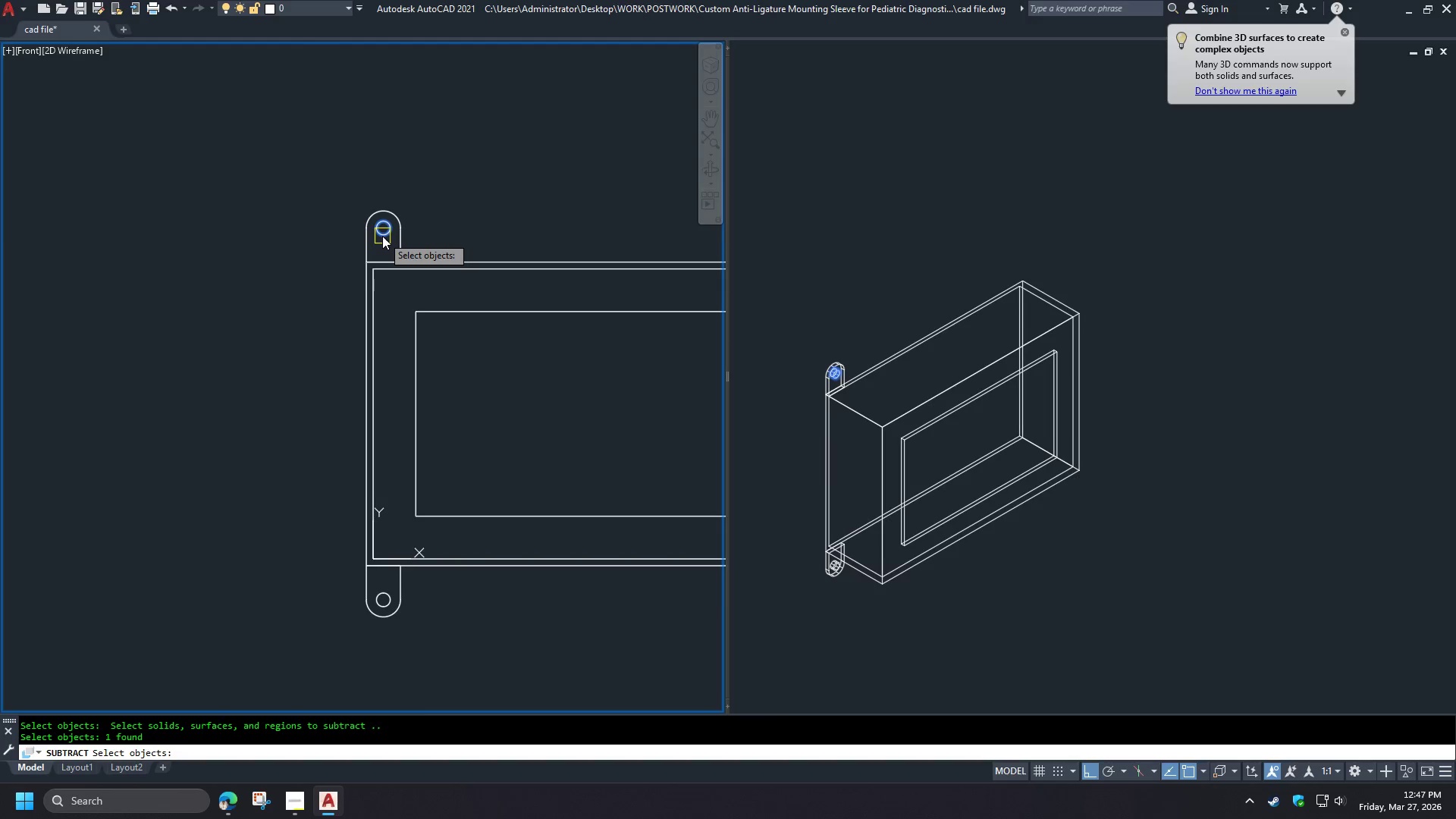 
key(Space)
 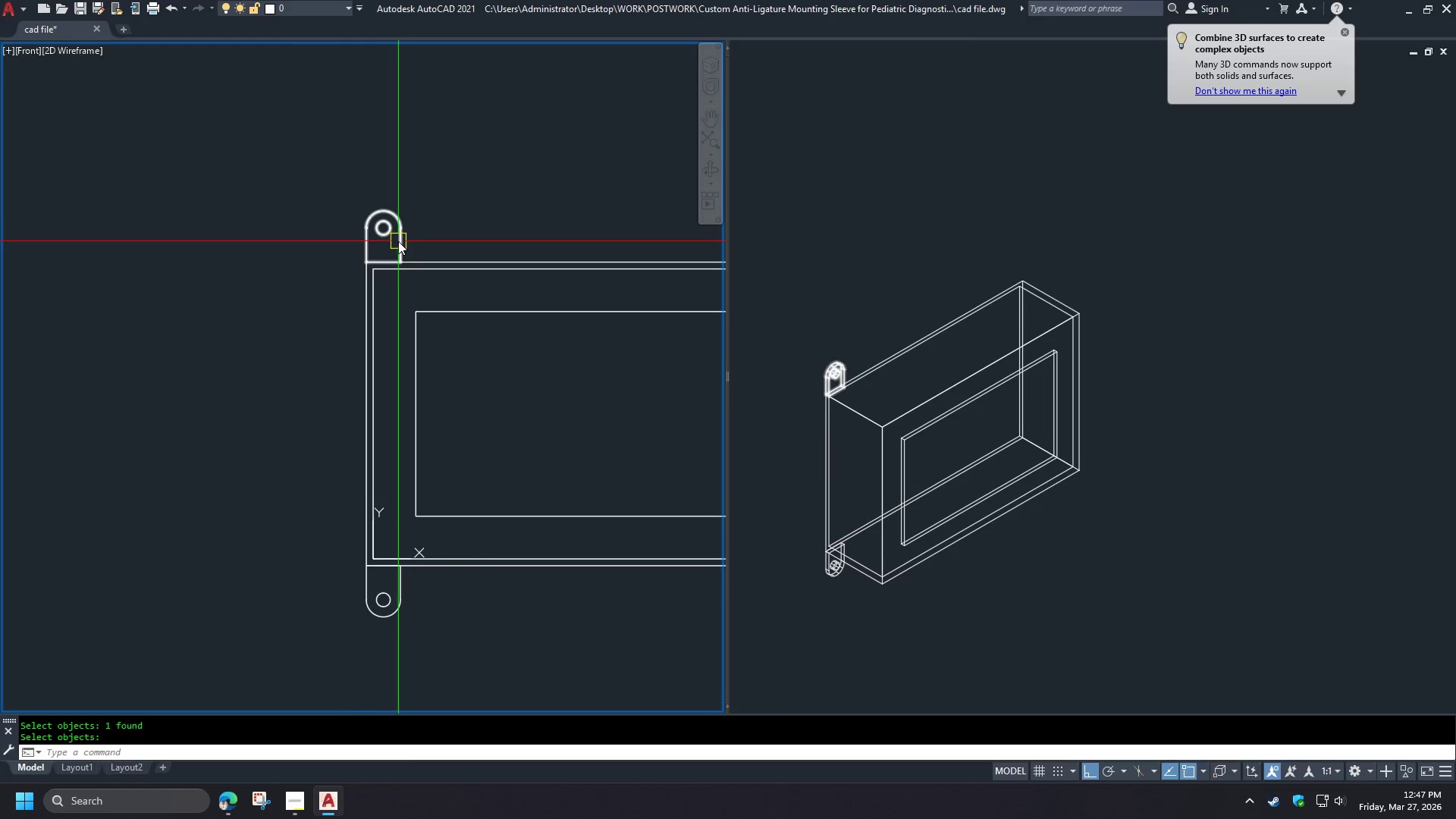 
left_click([398, 243])
 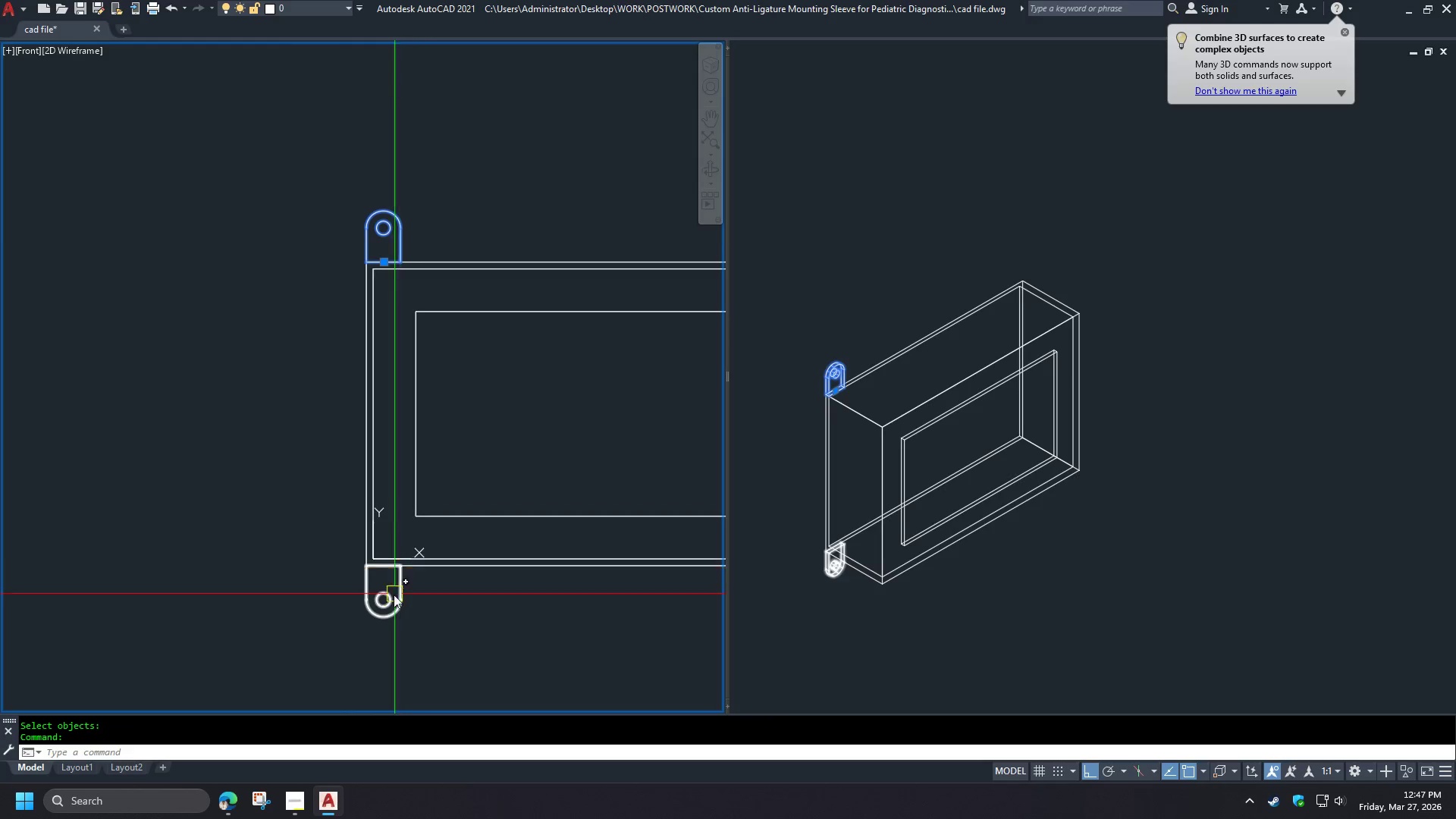 
left_click([391, 607])
 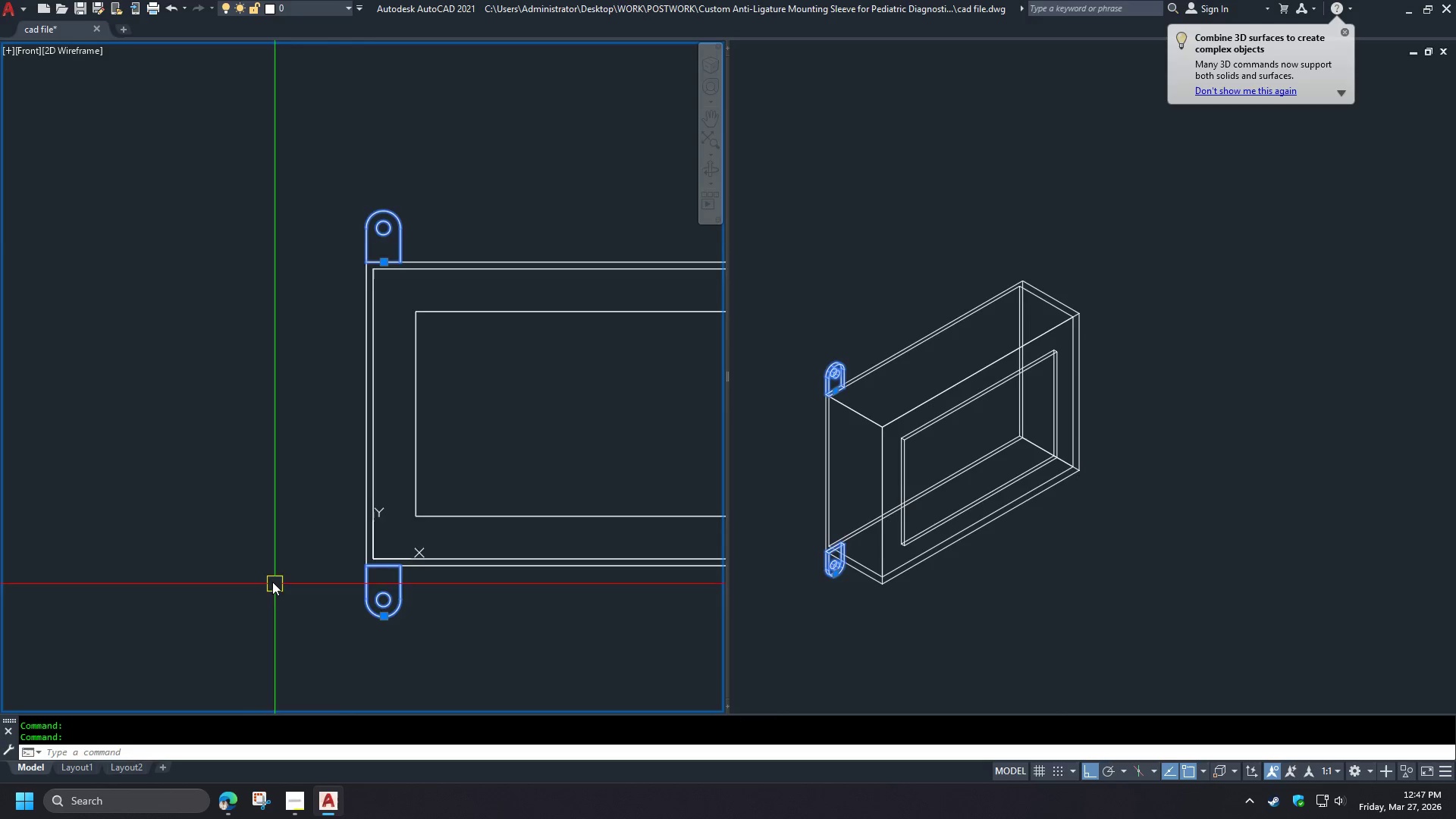 
key(M)
 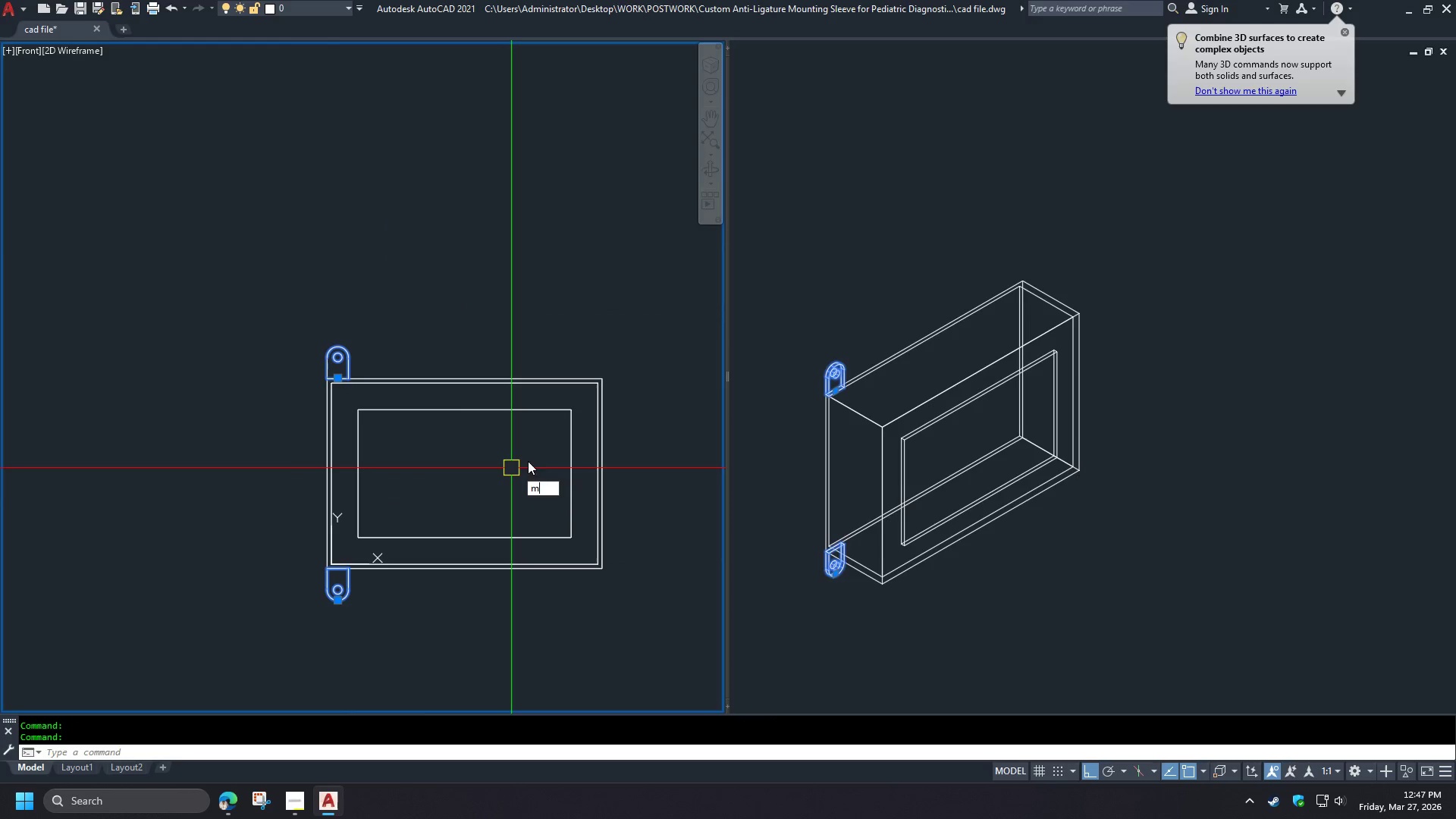 
scroll: coordinate [262, 574], scroll_direction: down, amount: 1.0
 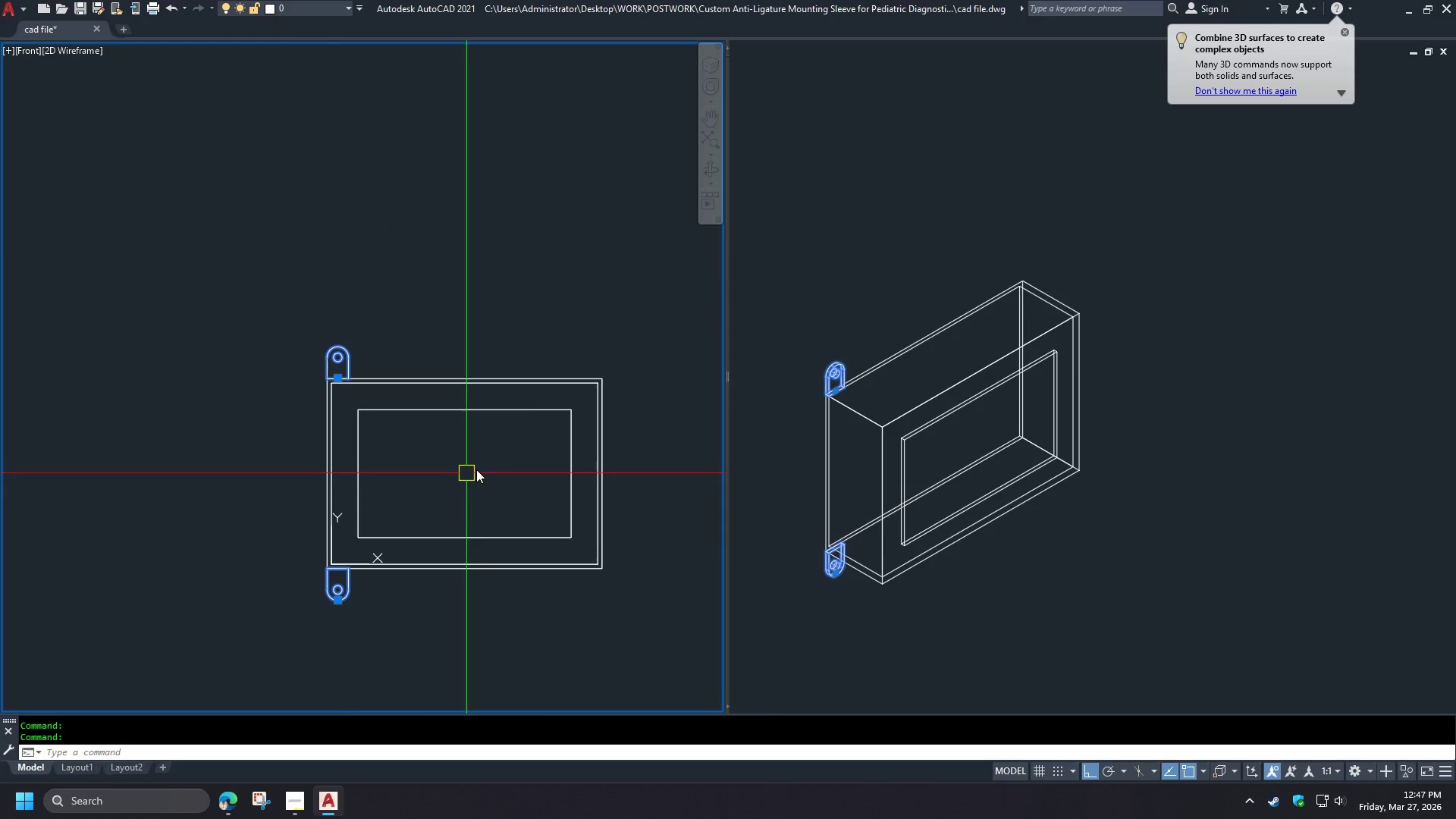 
key(I)
 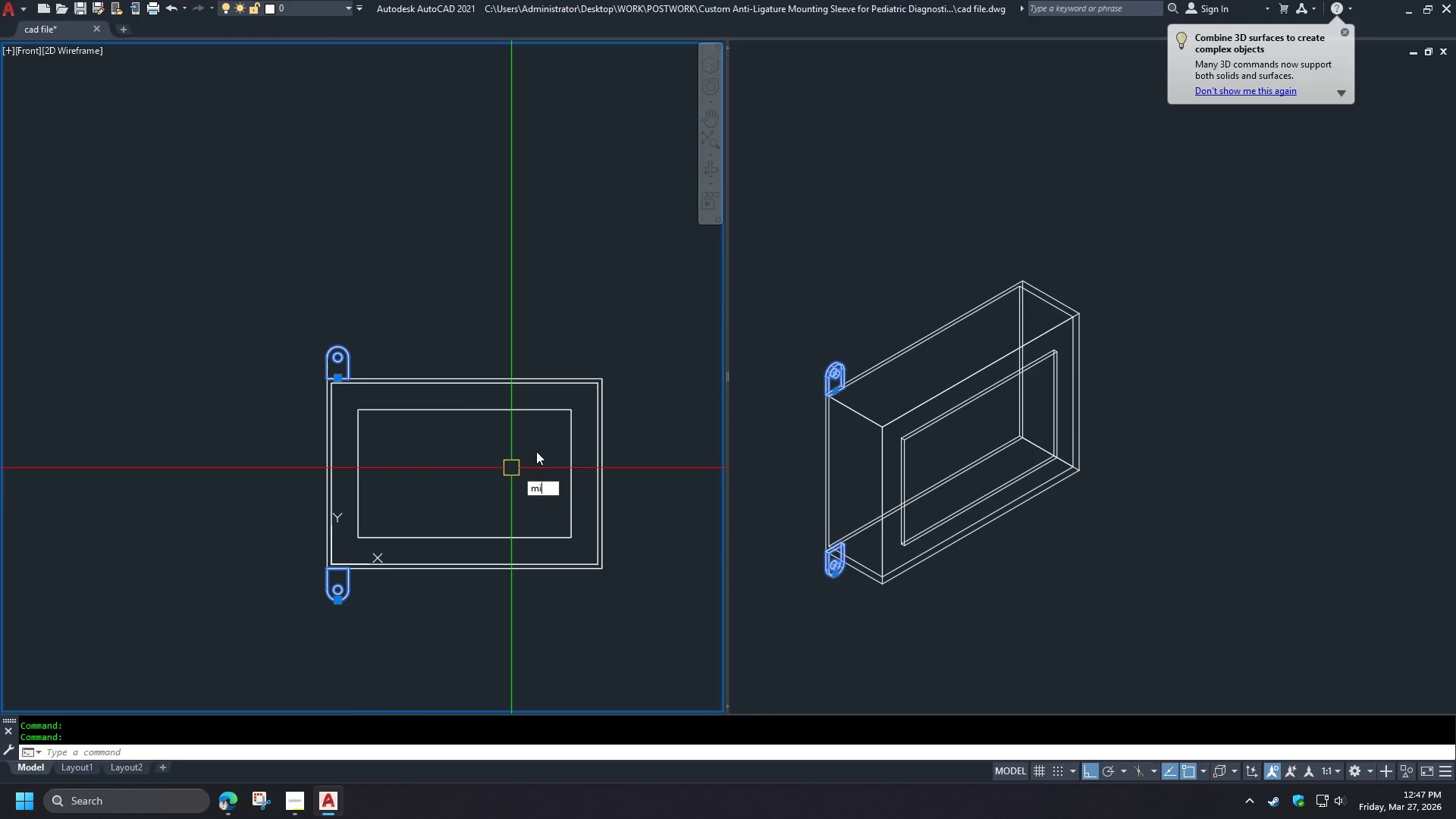 
key(Space)
 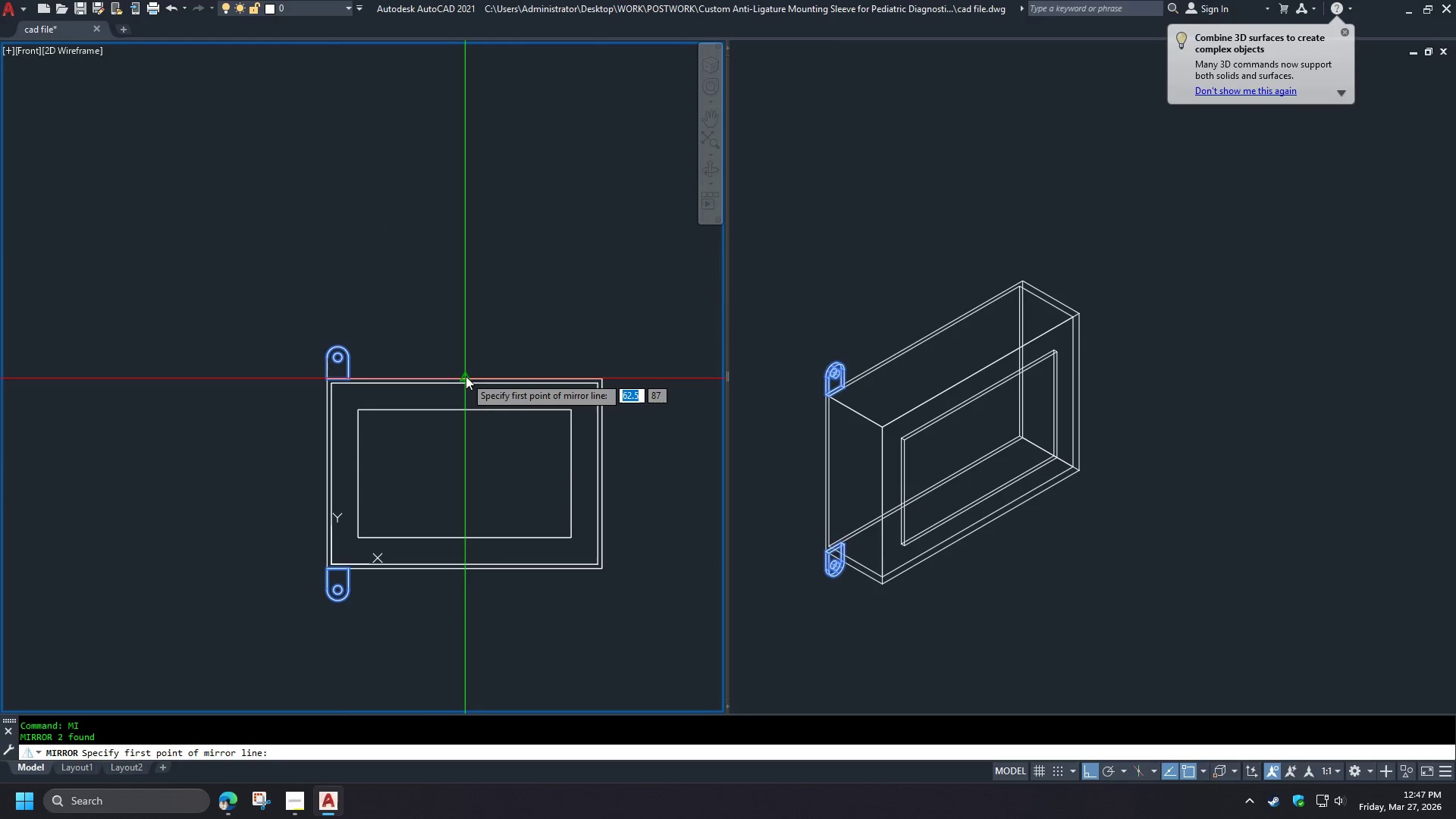 
left_click_drag(start_coordinate=[466, 376], to_coordinate=[466, 371])
 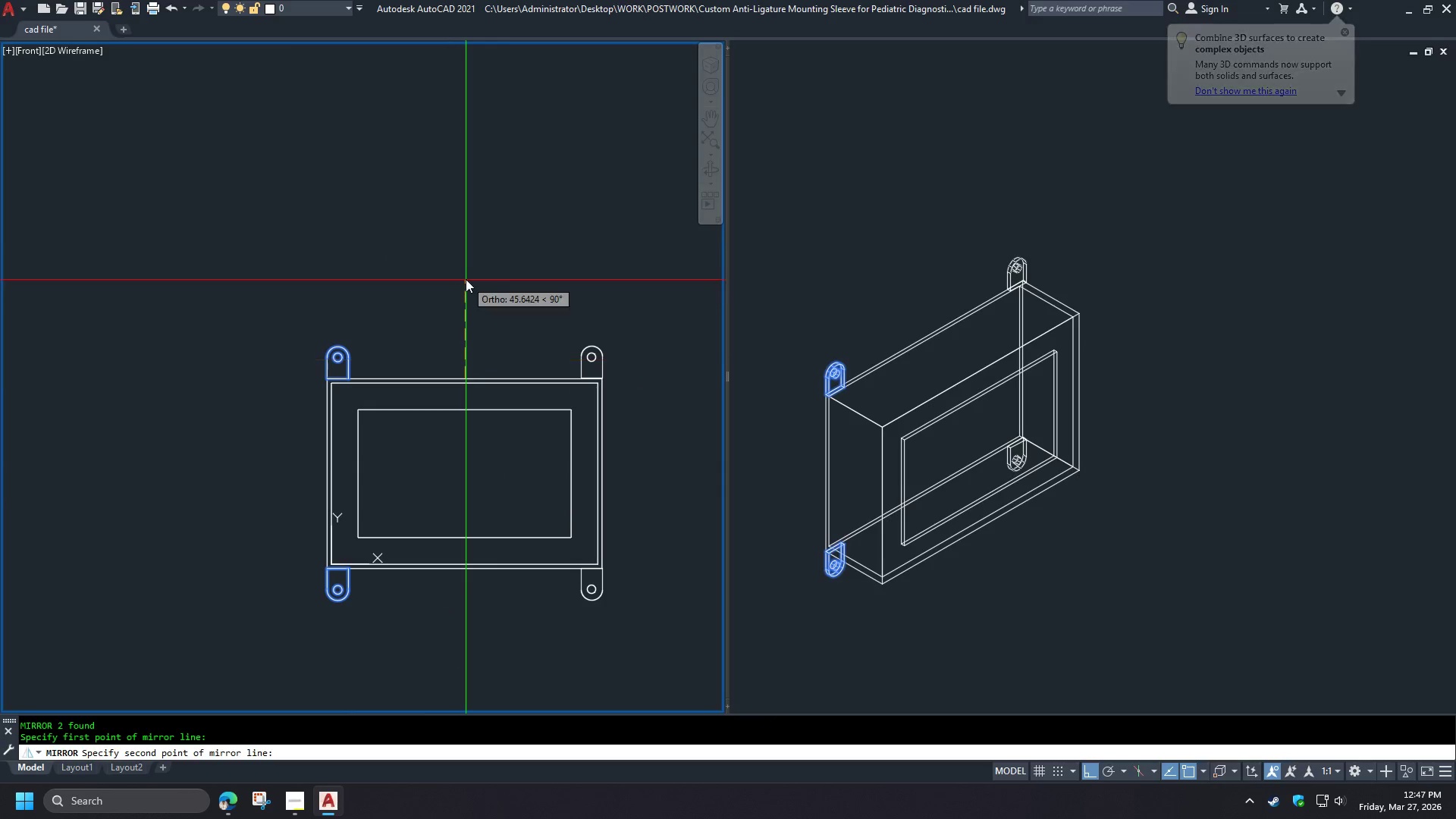 
double_click([466, 279])
 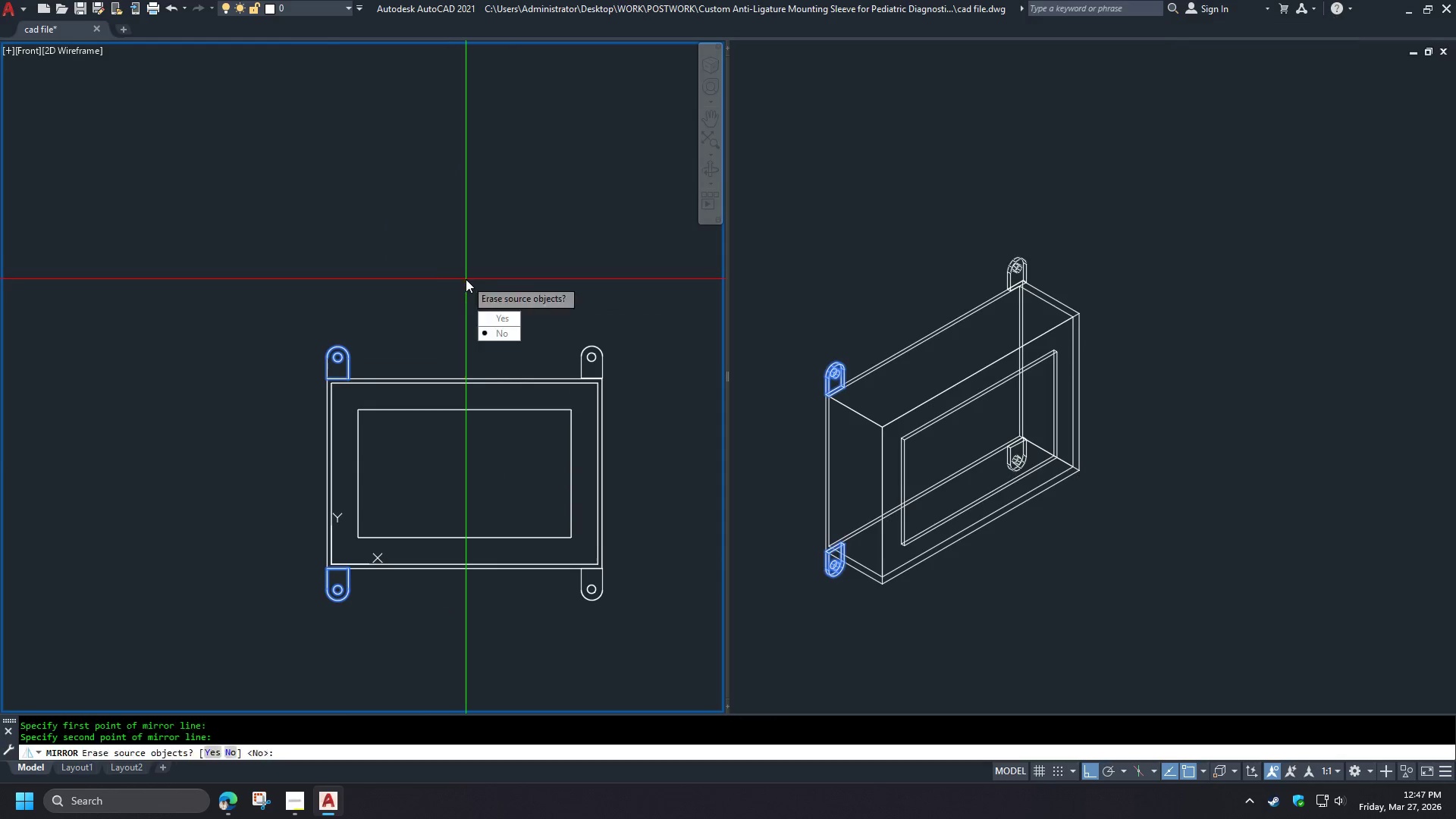 
key(Space)
 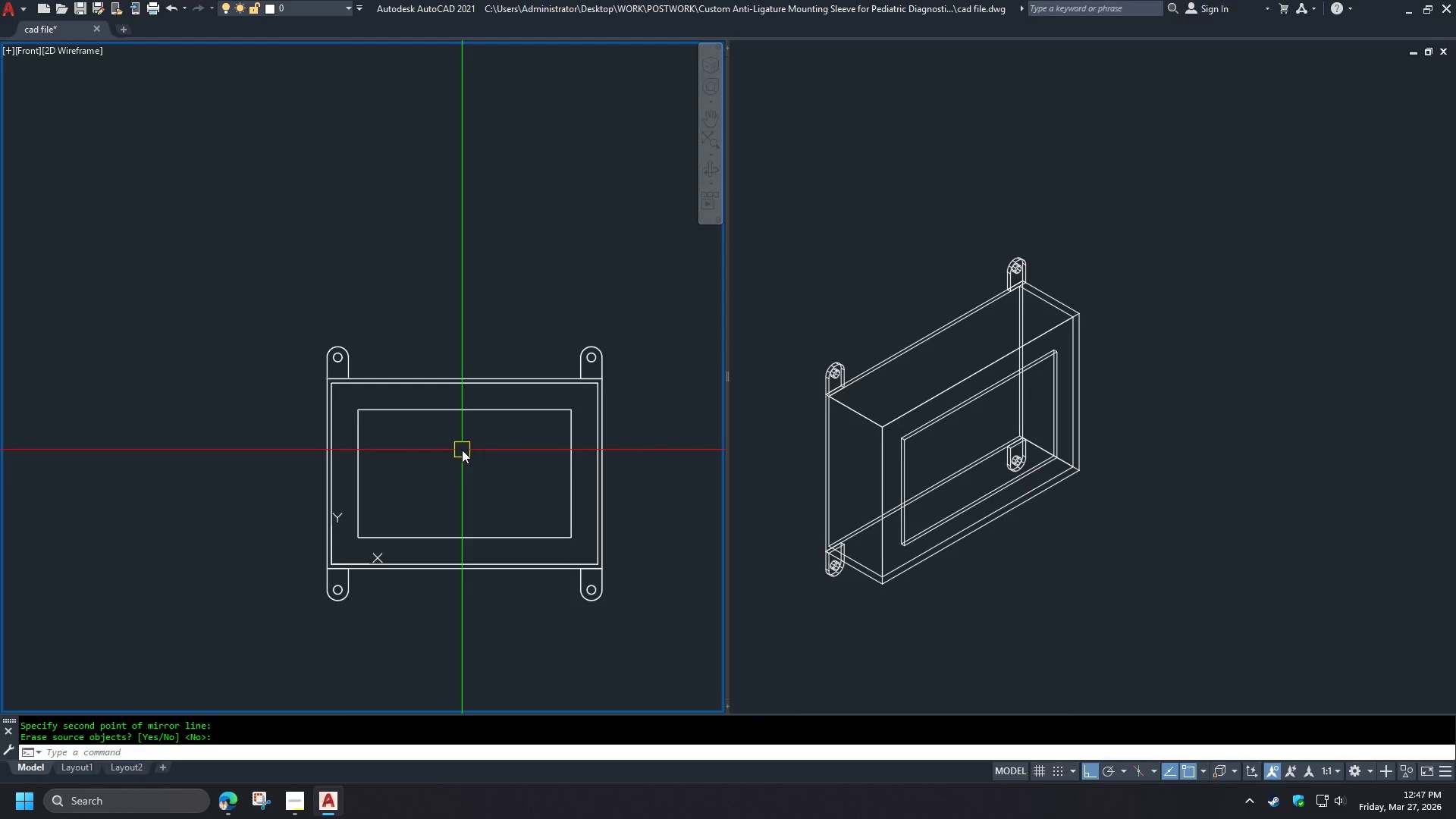 
wait(42.17)
 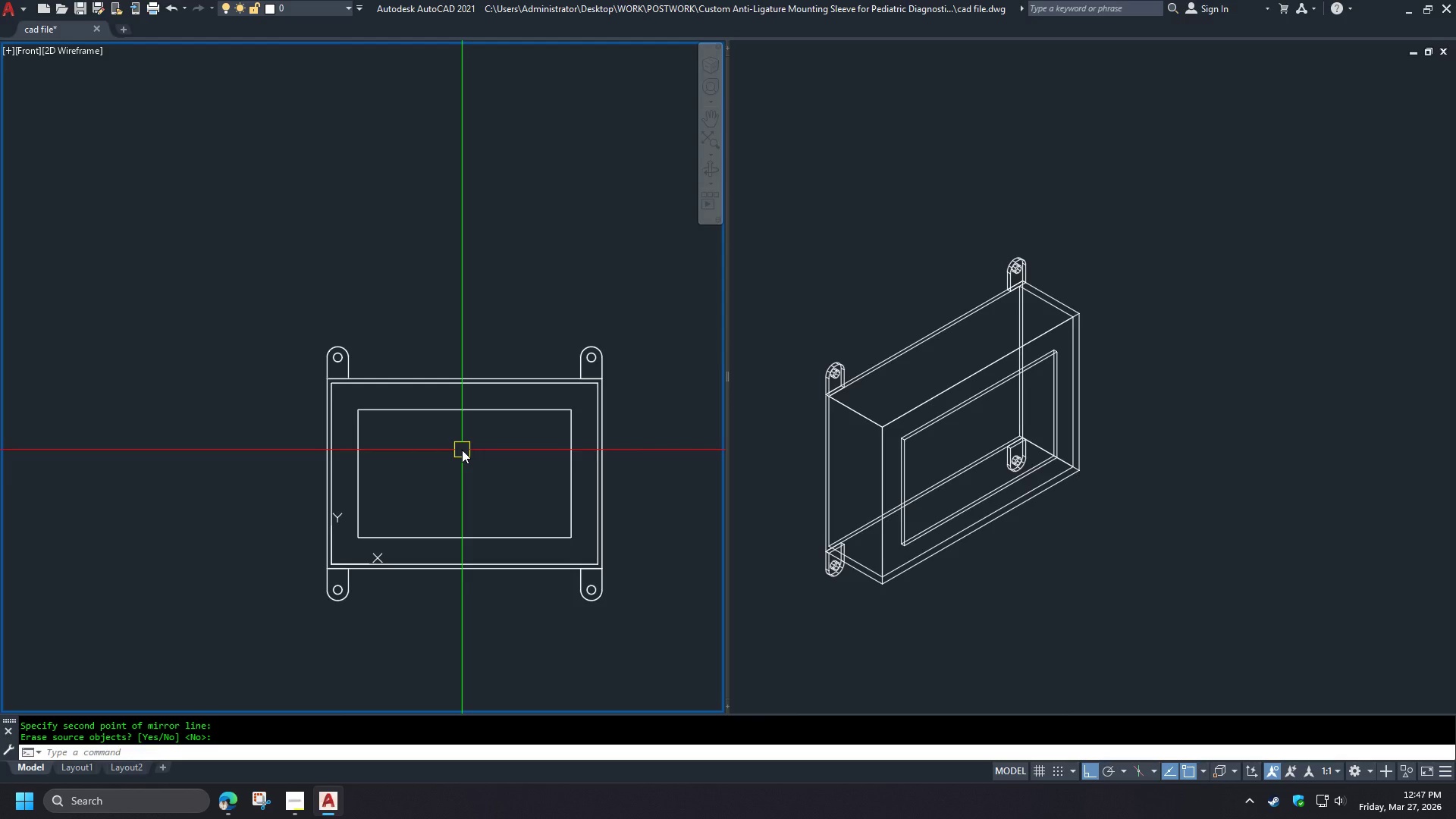 
left_click([289, 814])